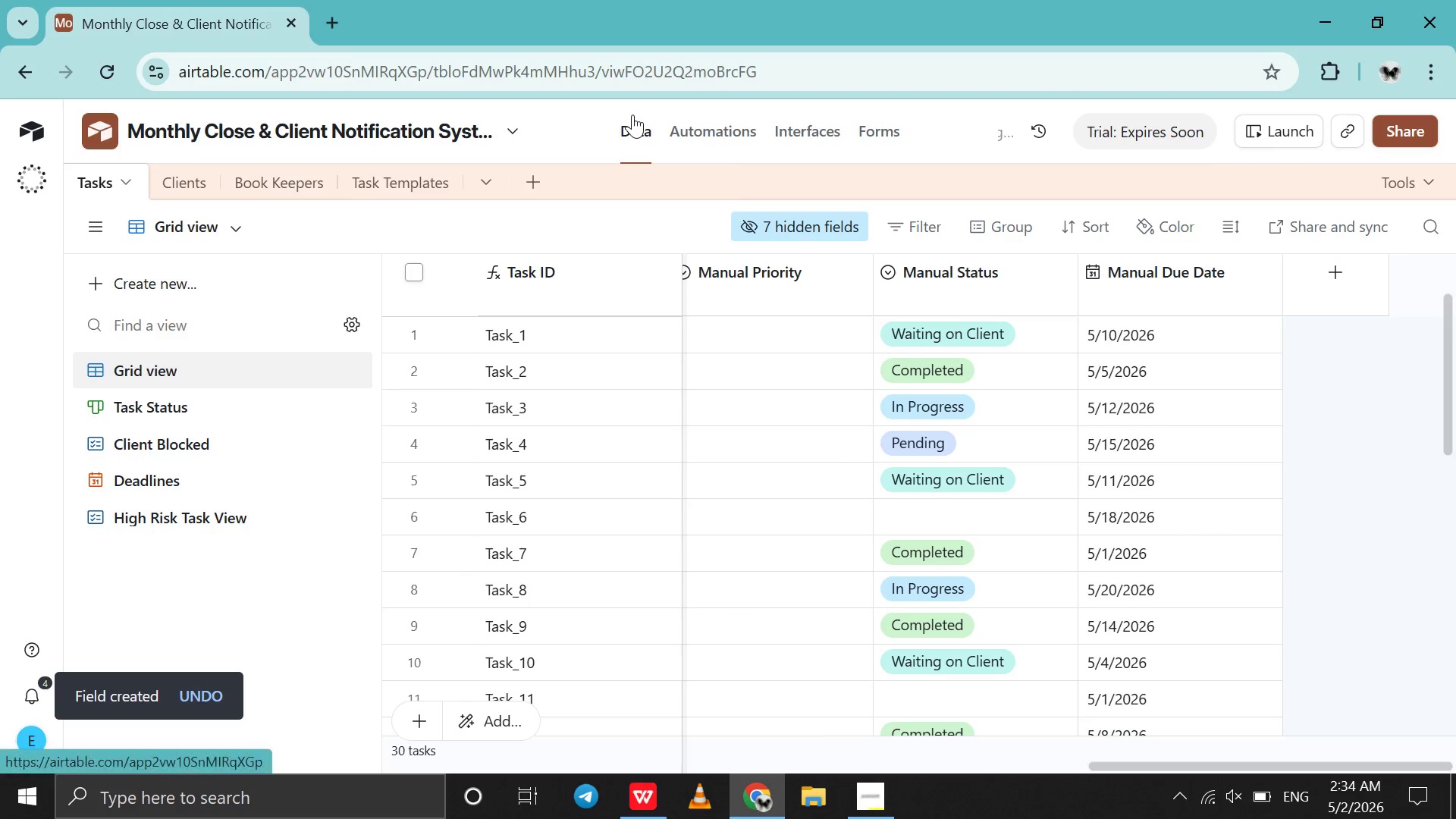 
left_click([726, 132])
 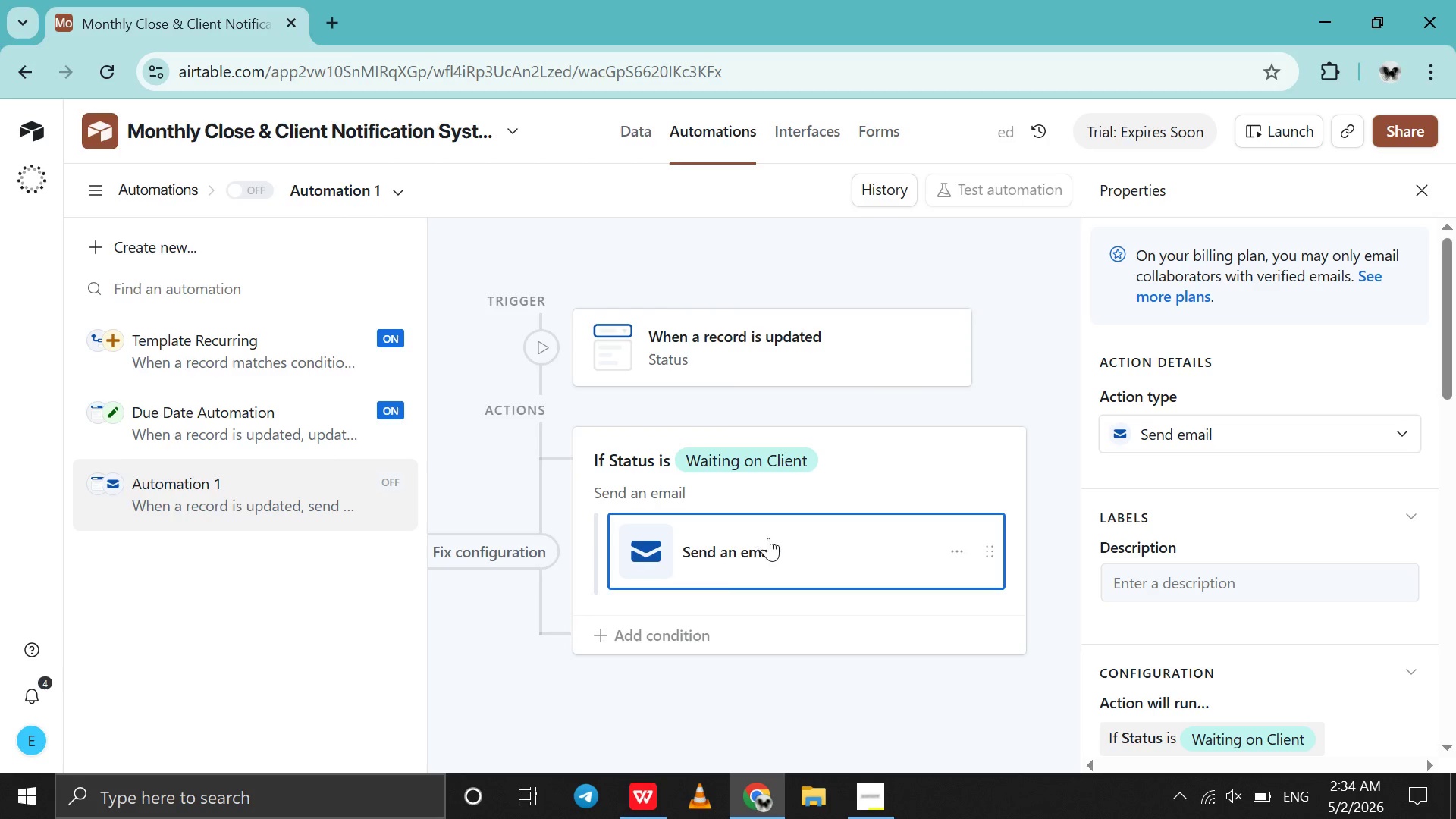 
scroll: coordinate [1214, 701], scroll_direction: down, amount: 7.0
 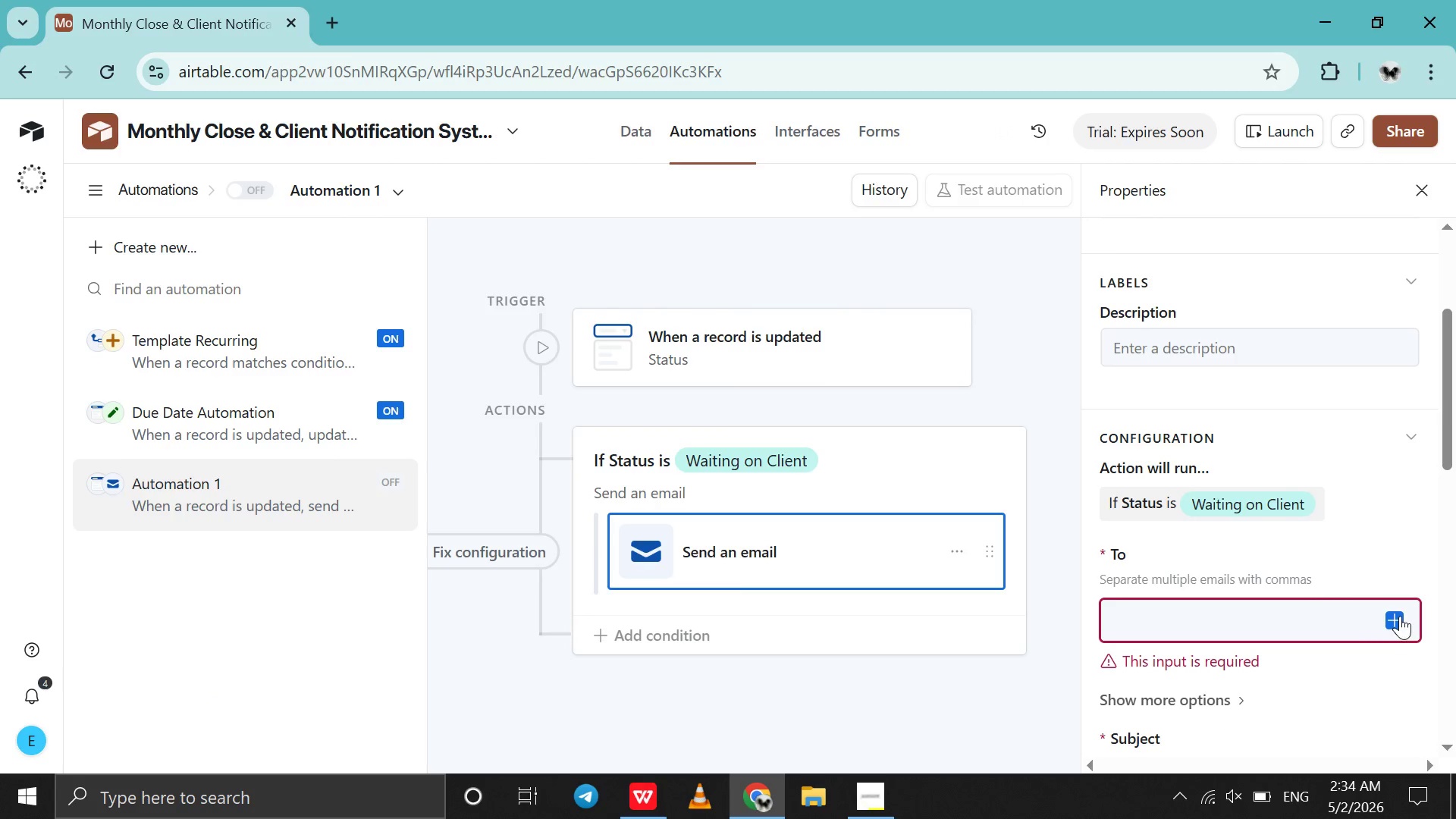 
left_click([1400, 616])
 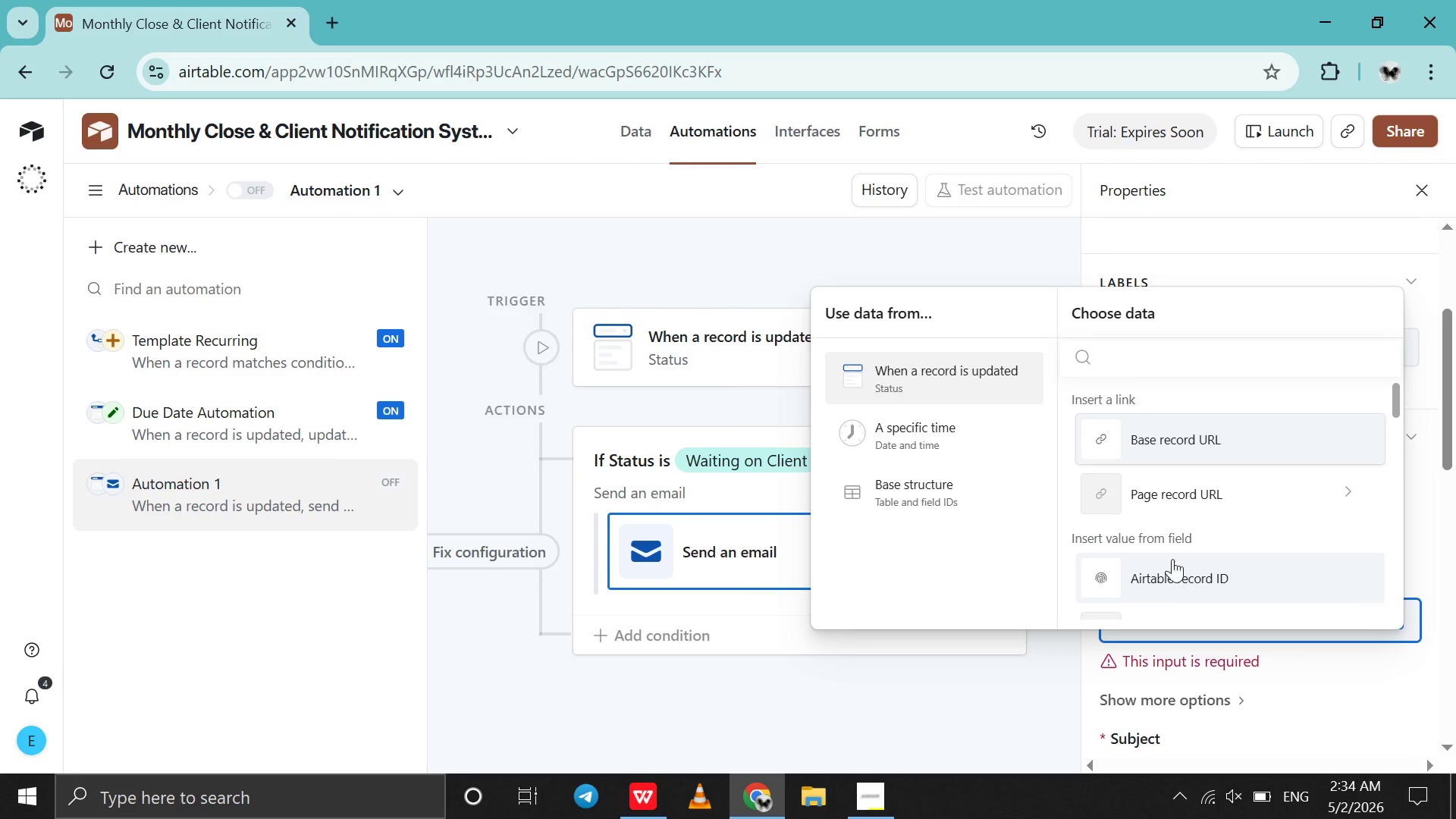 
scroll: coordinate [1182, 548], scroll_direction: down, amount: 115.0
 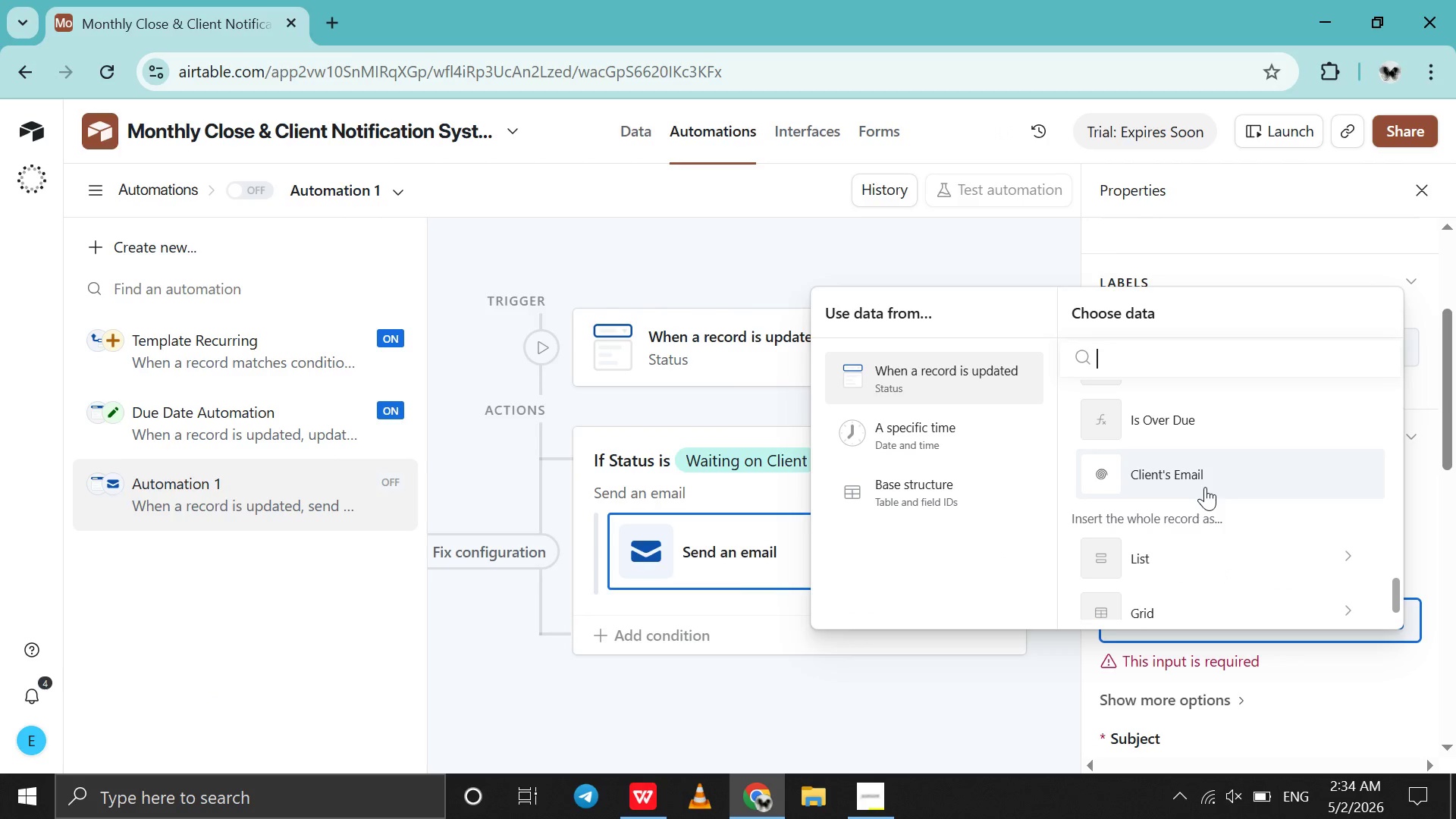 
left_click([1205, 487])
 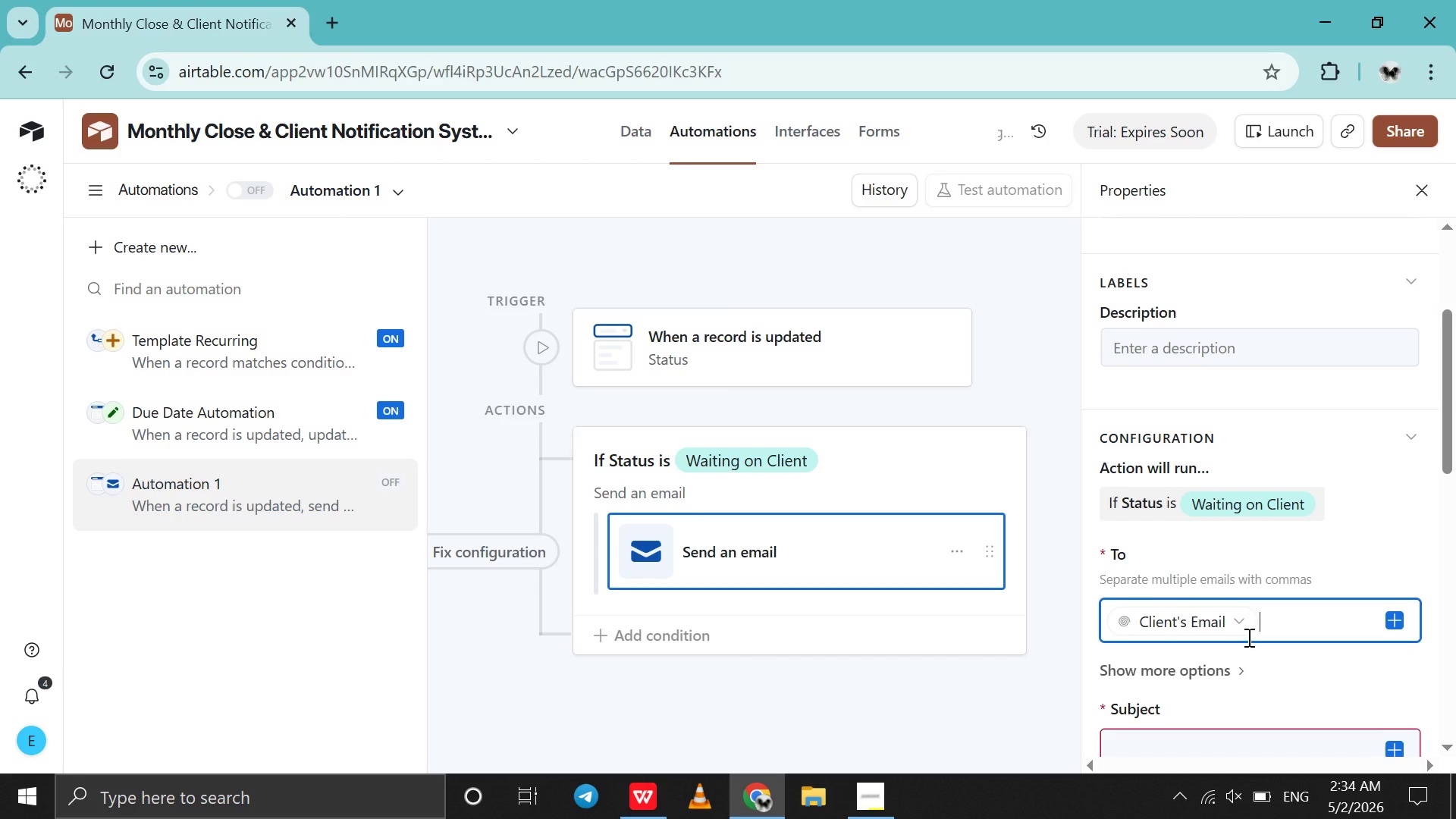 
scroll: coordinate [1247, 637], scroll_direction: down, amount: 4.0
 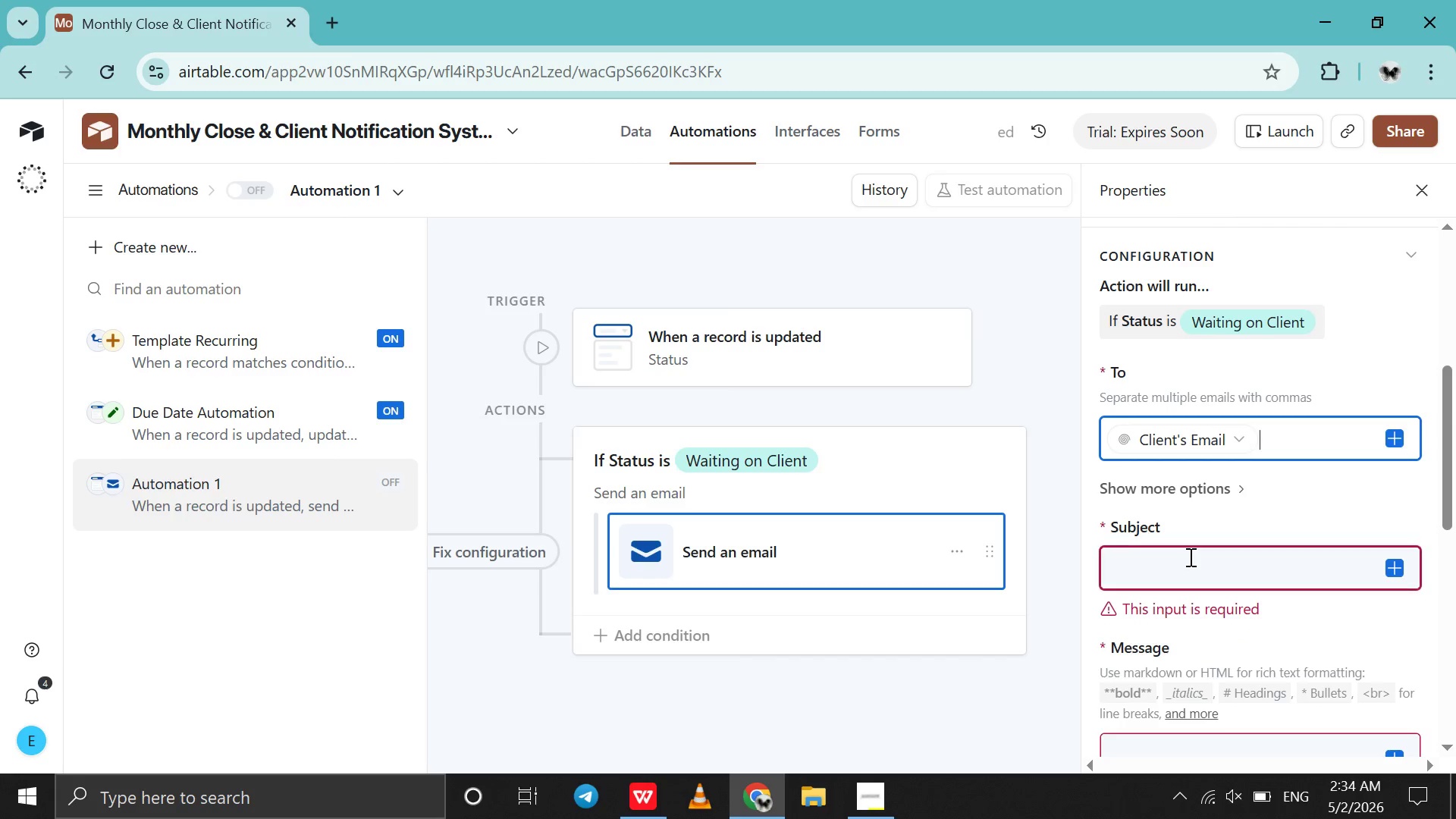 
left_click([1189, 557])
 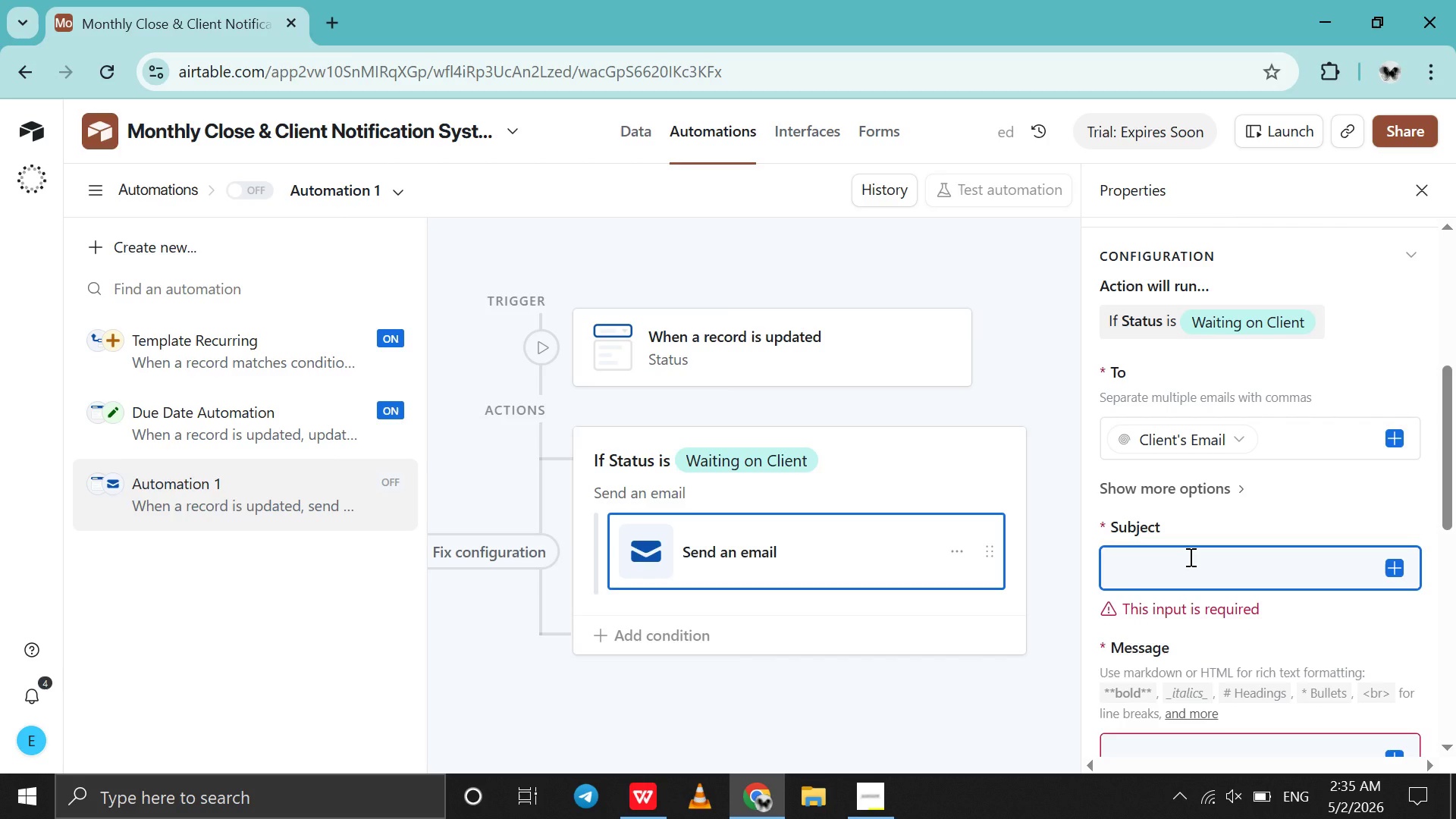 
type(Action Required)
 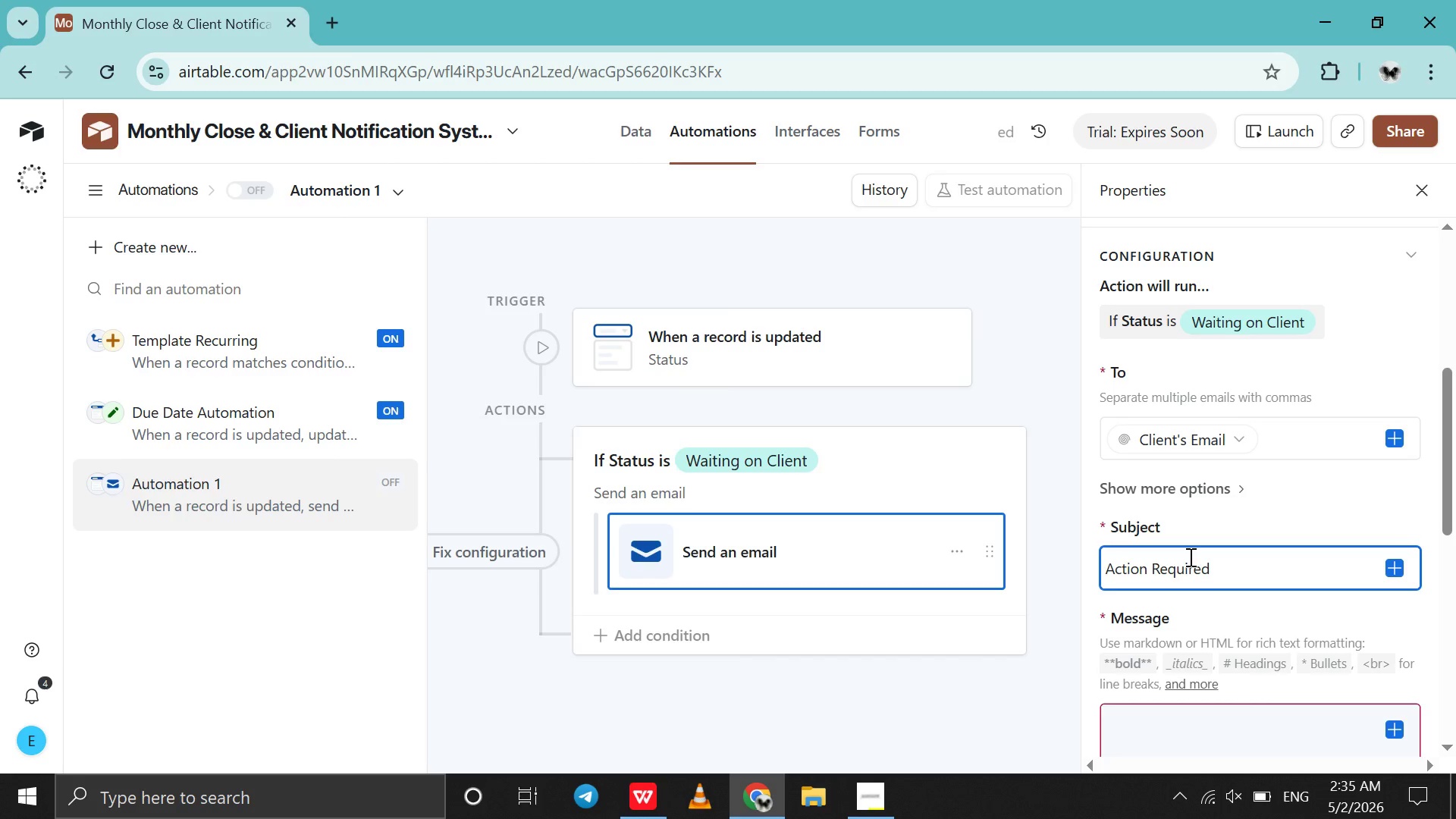 
left_click([1248, 721])
 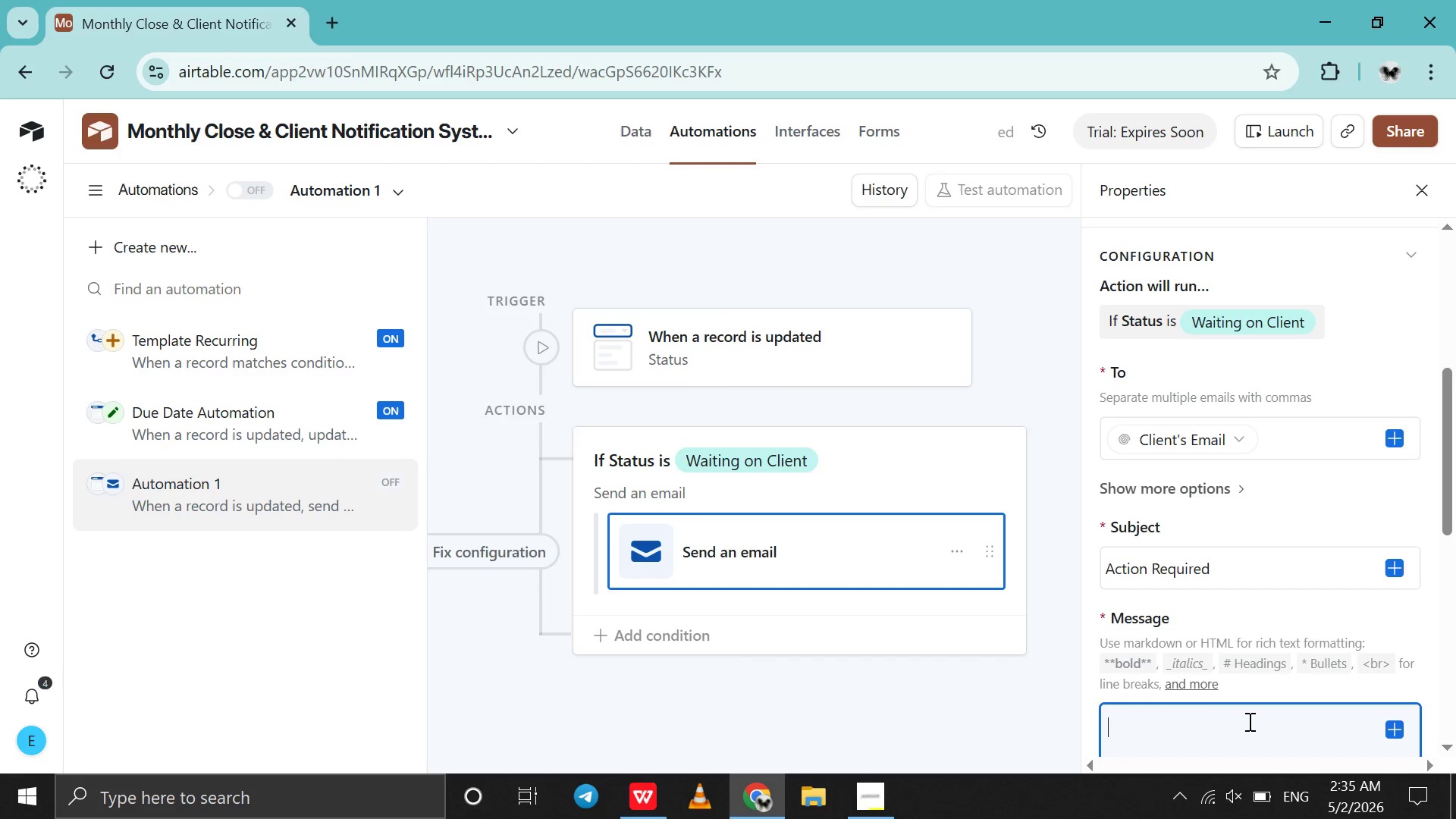 
type(Dear )
 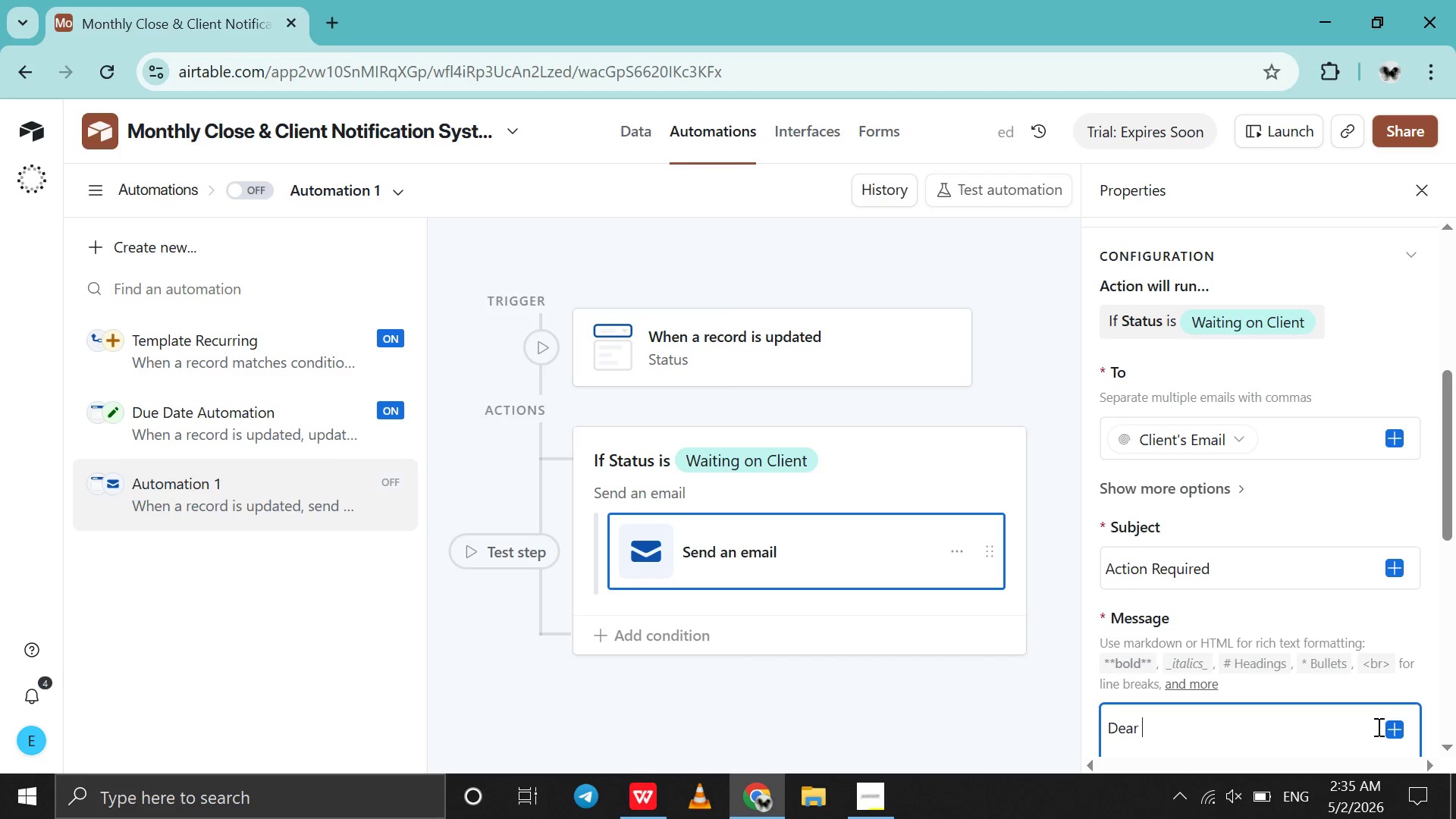 
left_click([1393, 726])
 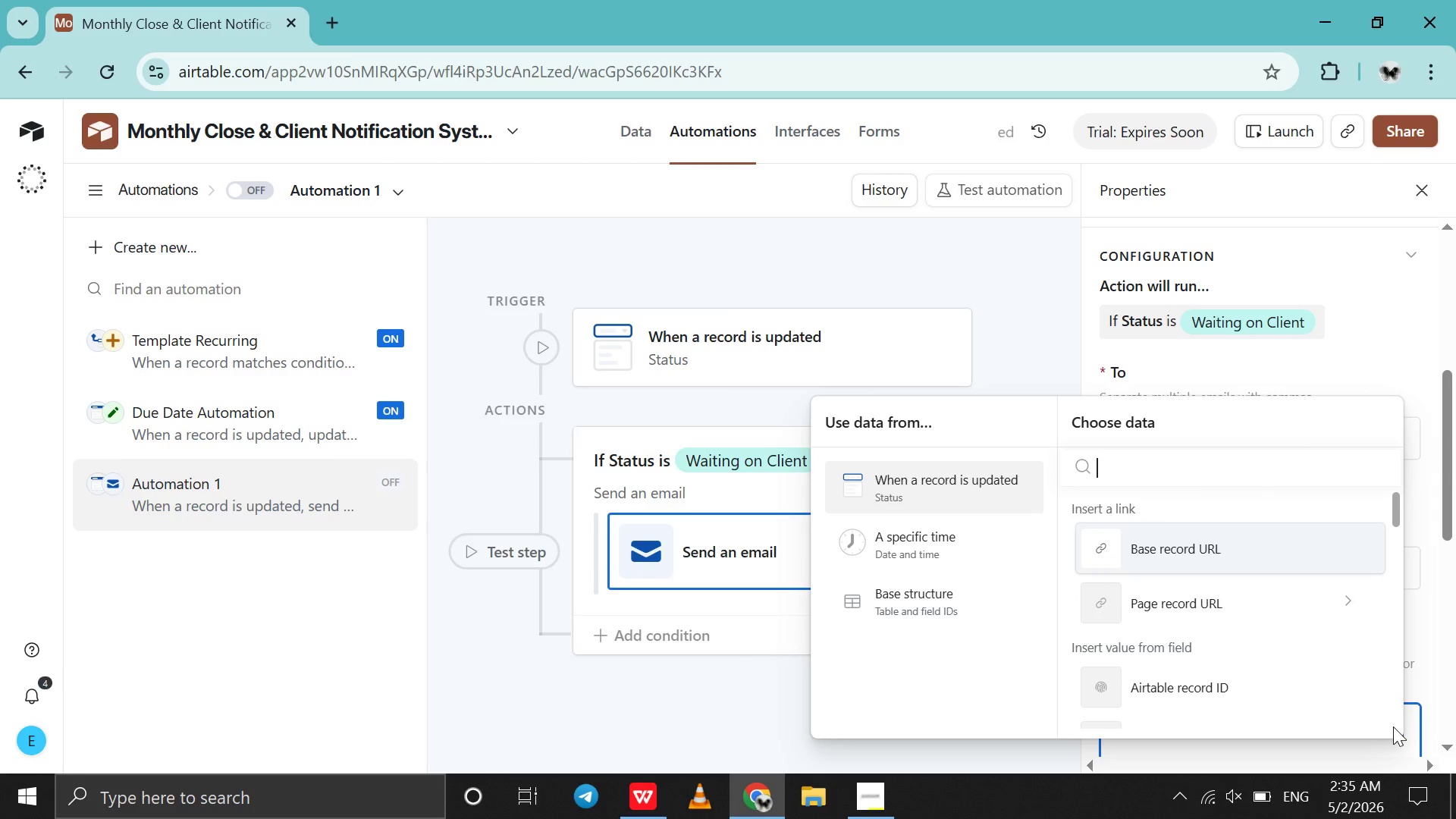 
hold_key(key=C, duration=0.33)
 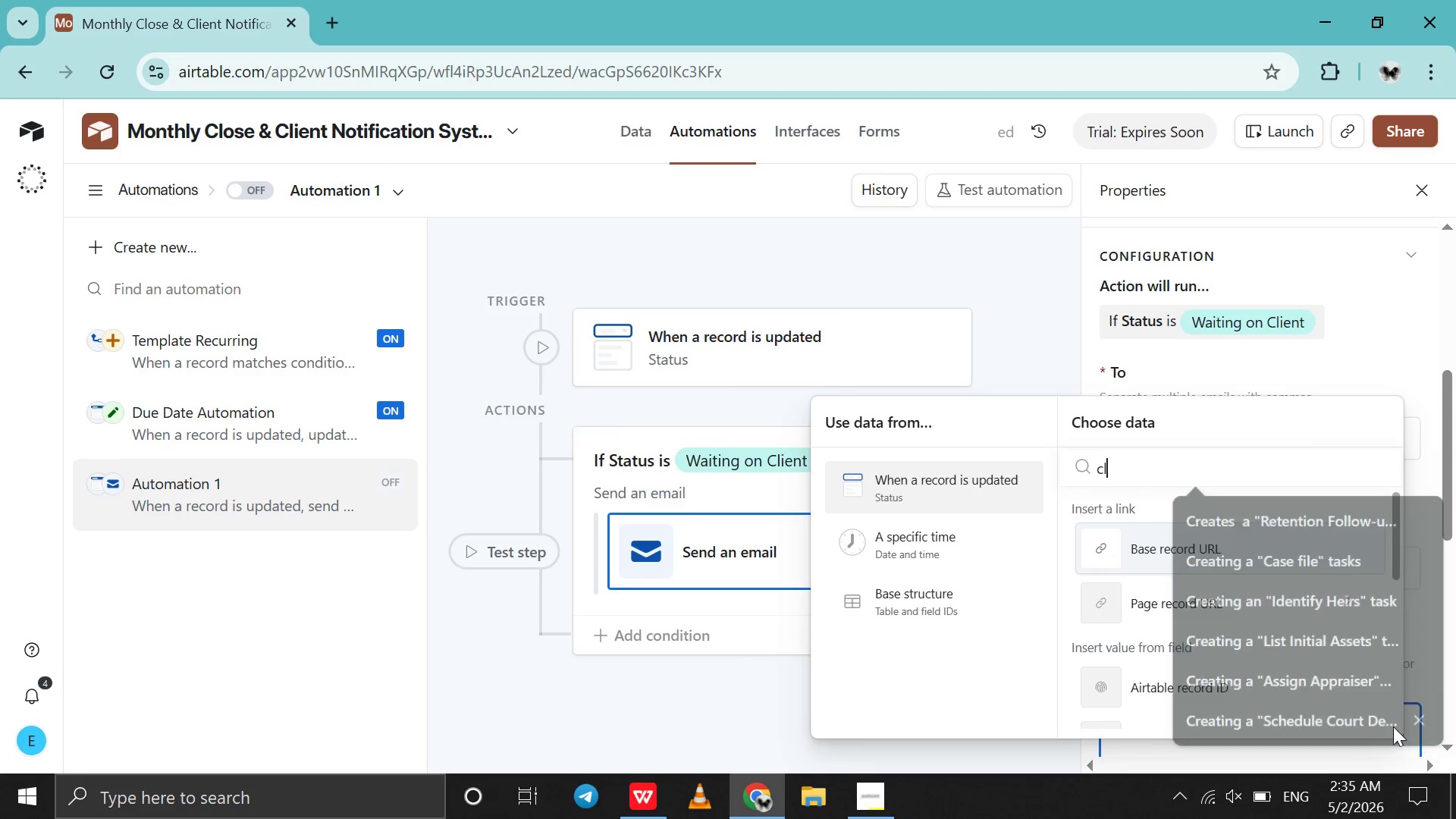 
key(L)
 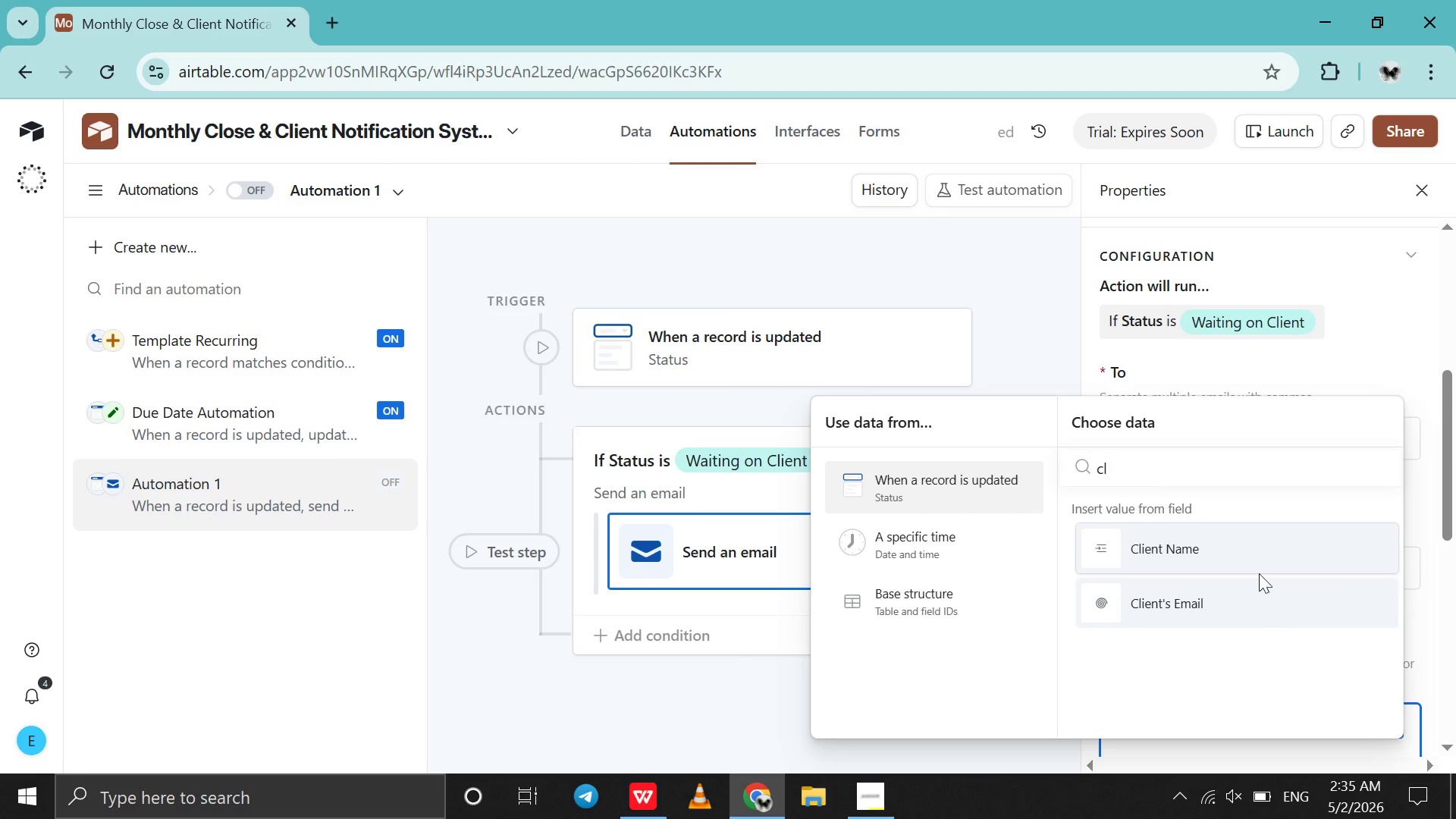 
left_click([1257, 568])
 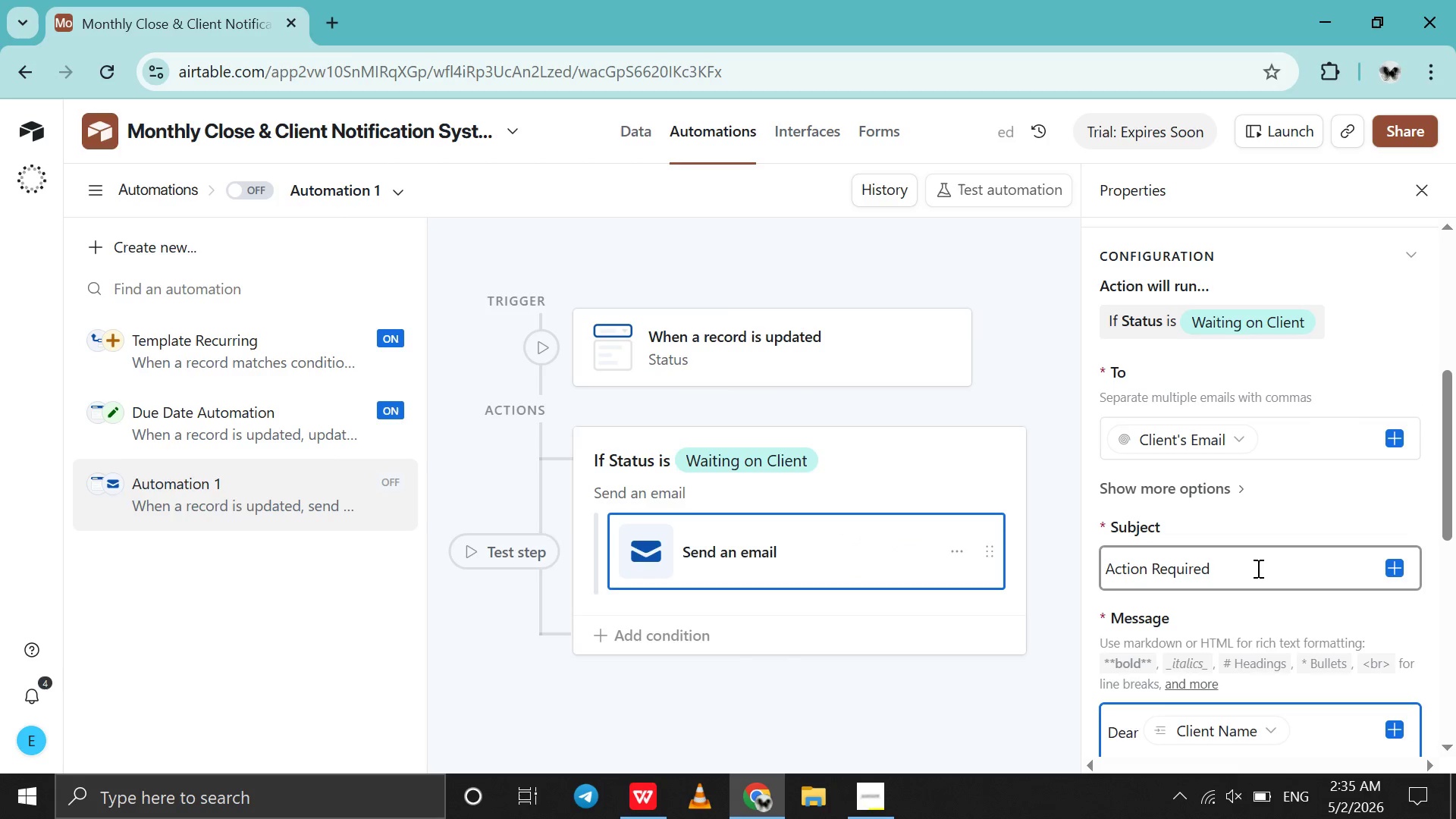 
key(Comma)
 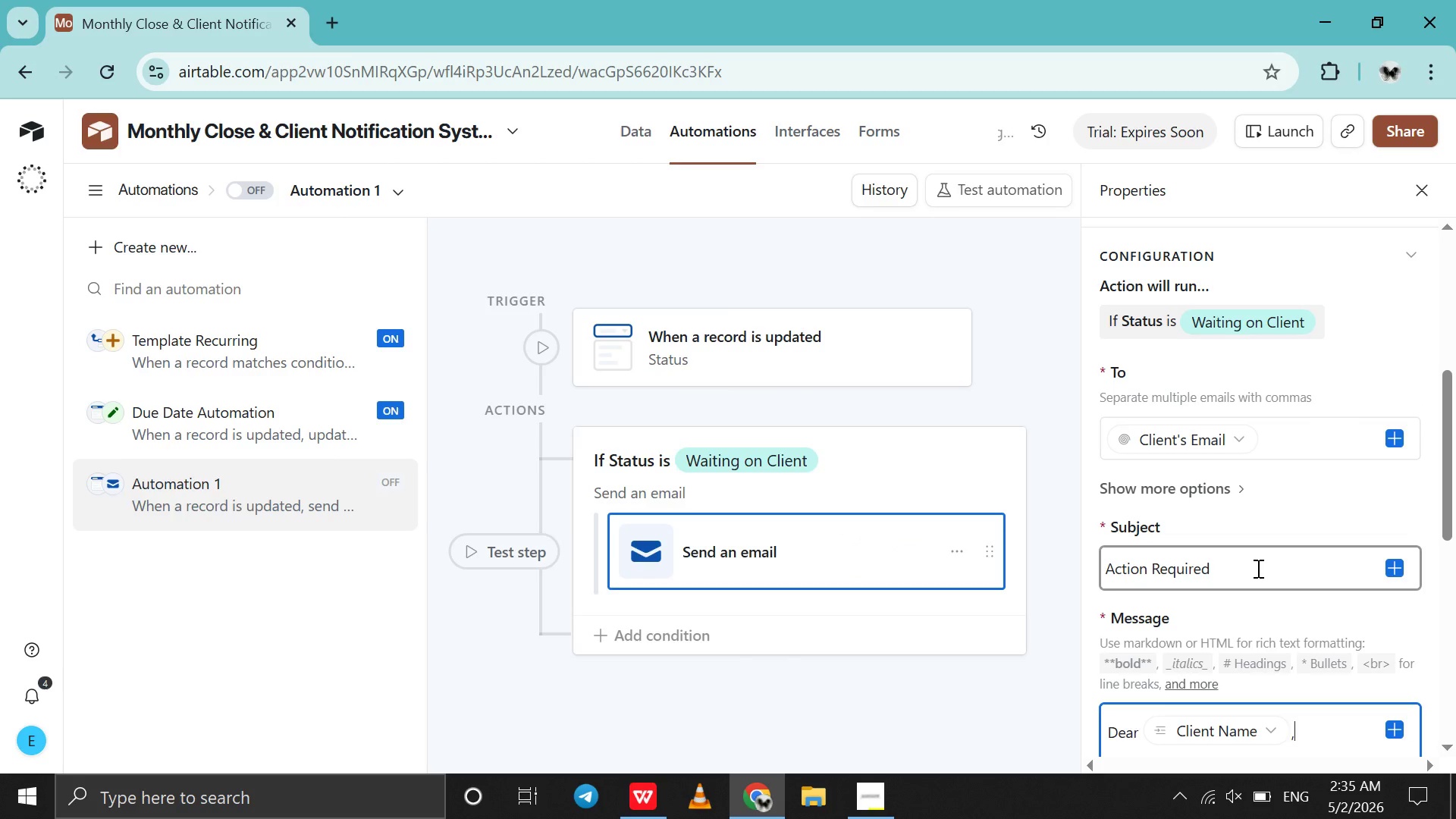 
key(Shift+Enter)
 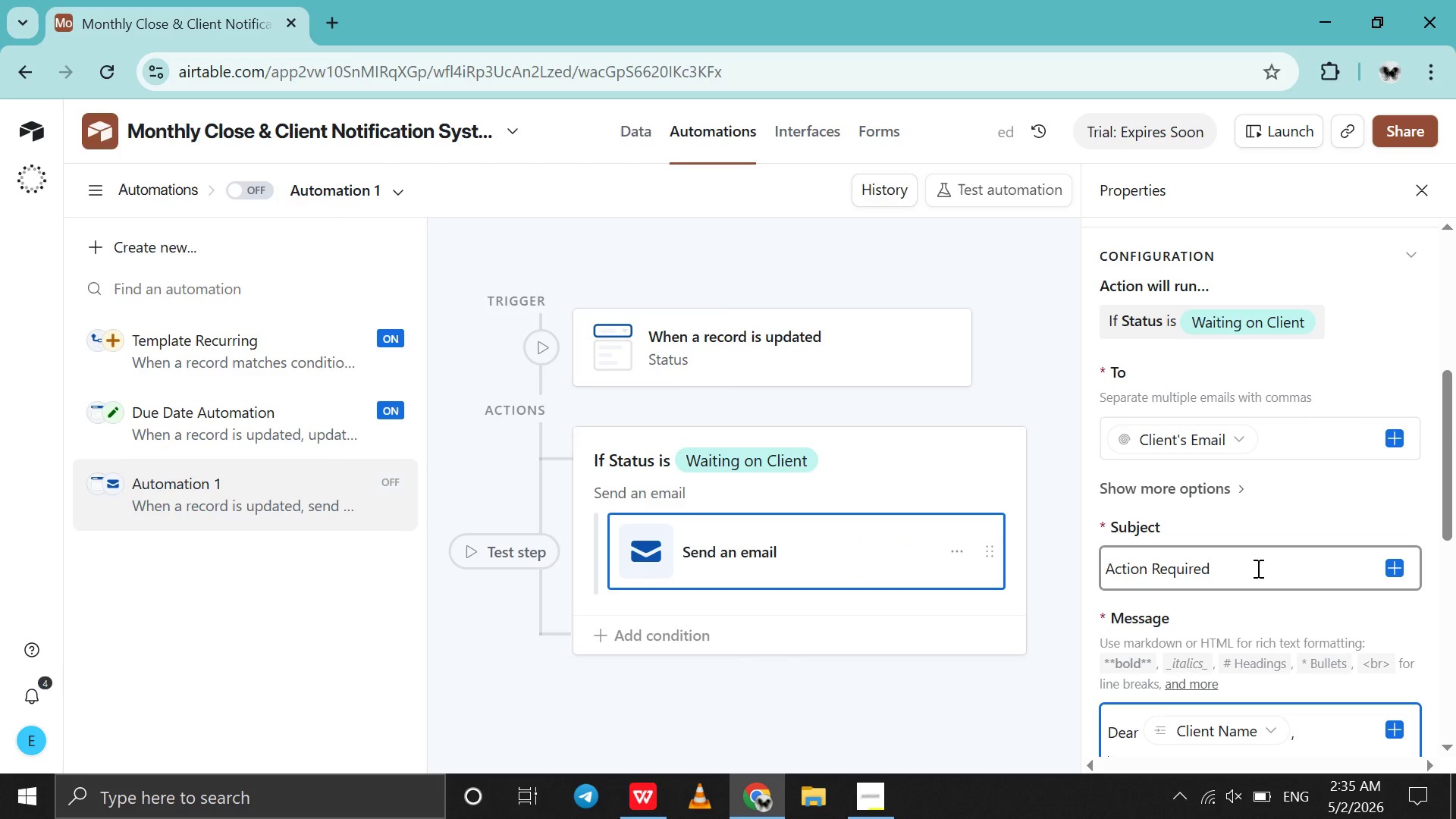 
type(We're)
 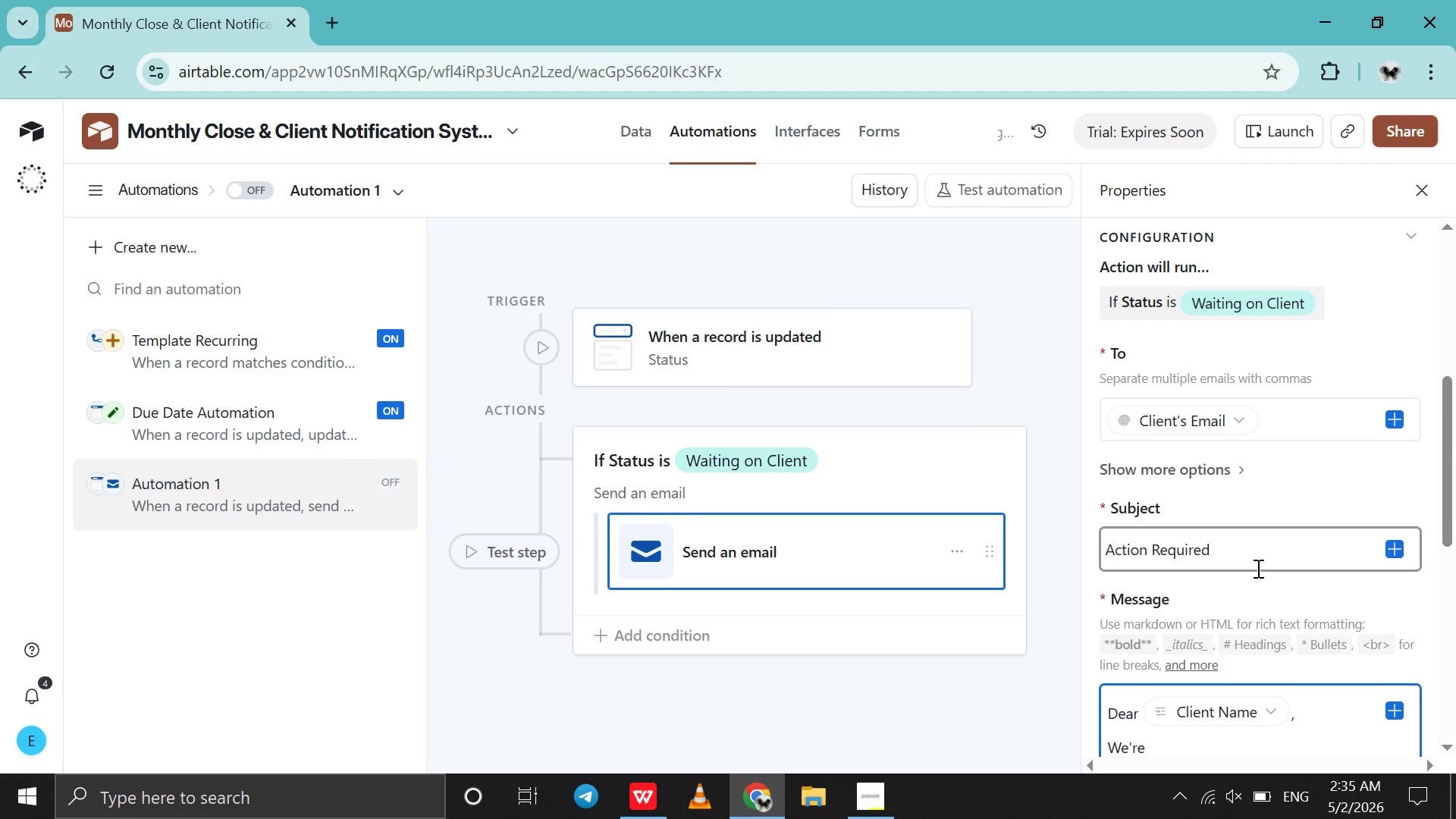 
key(ArrowLeft)
 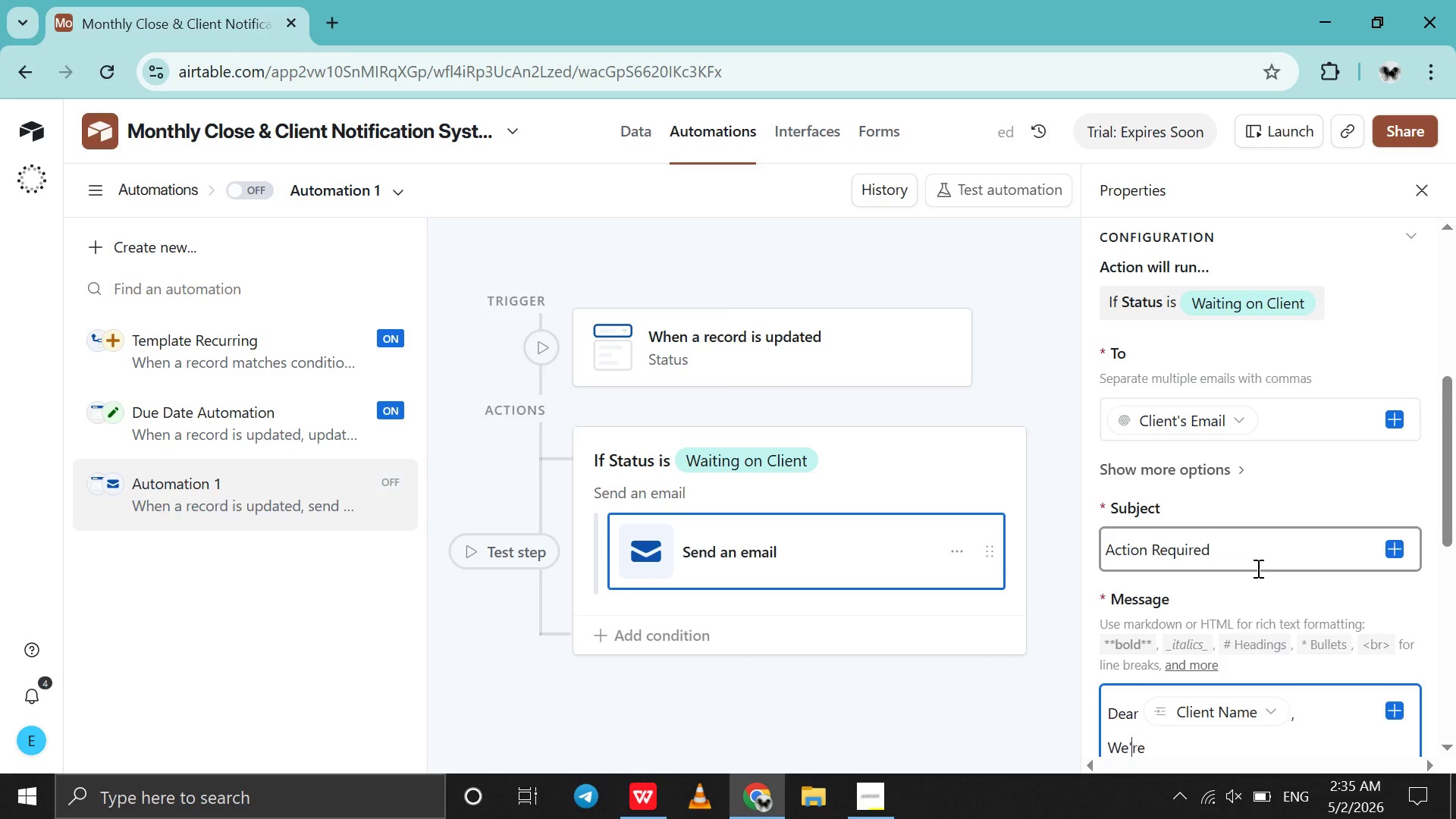 
key(ArrowLeft)
 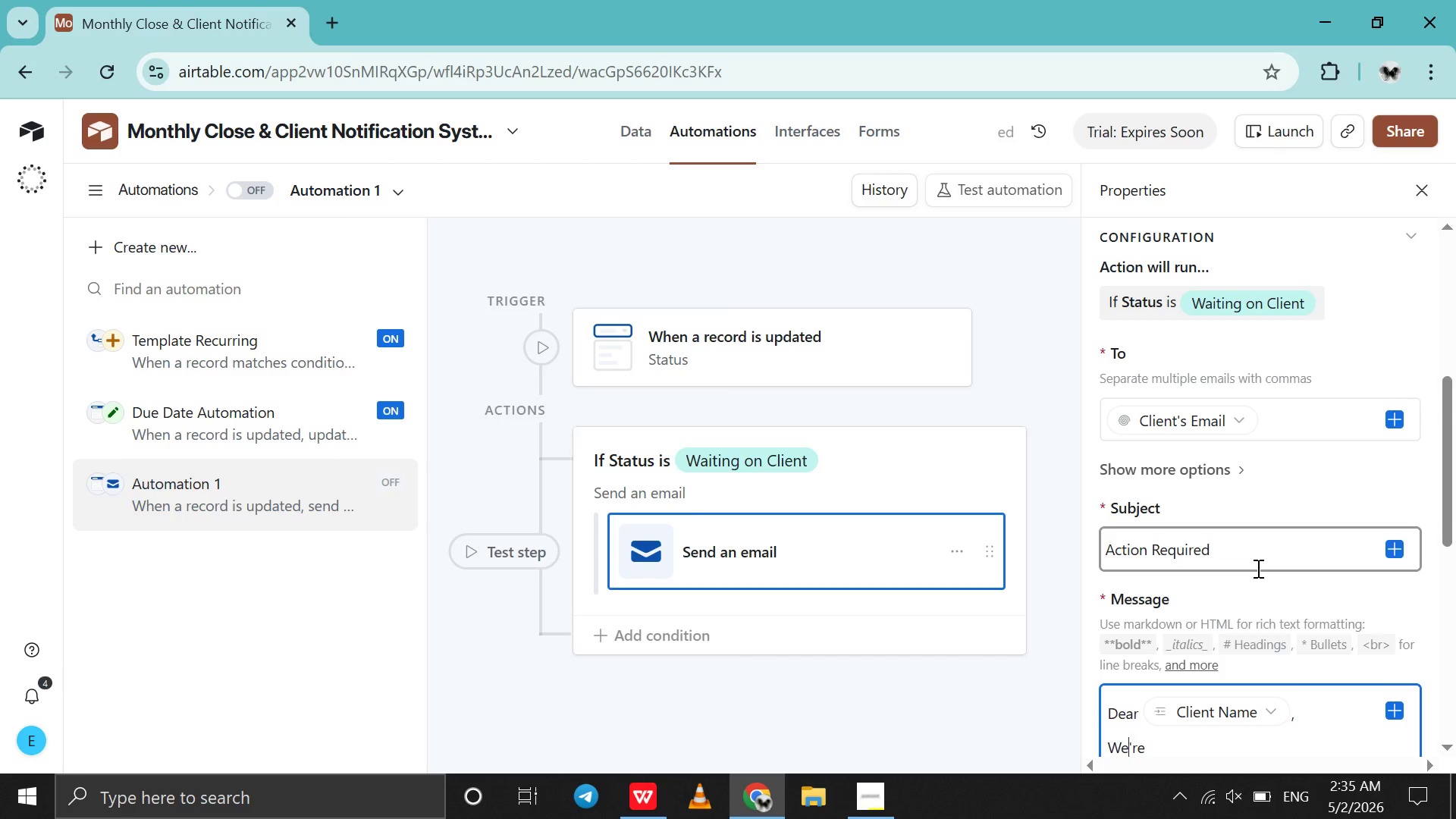 
key(ArrowLeft)
 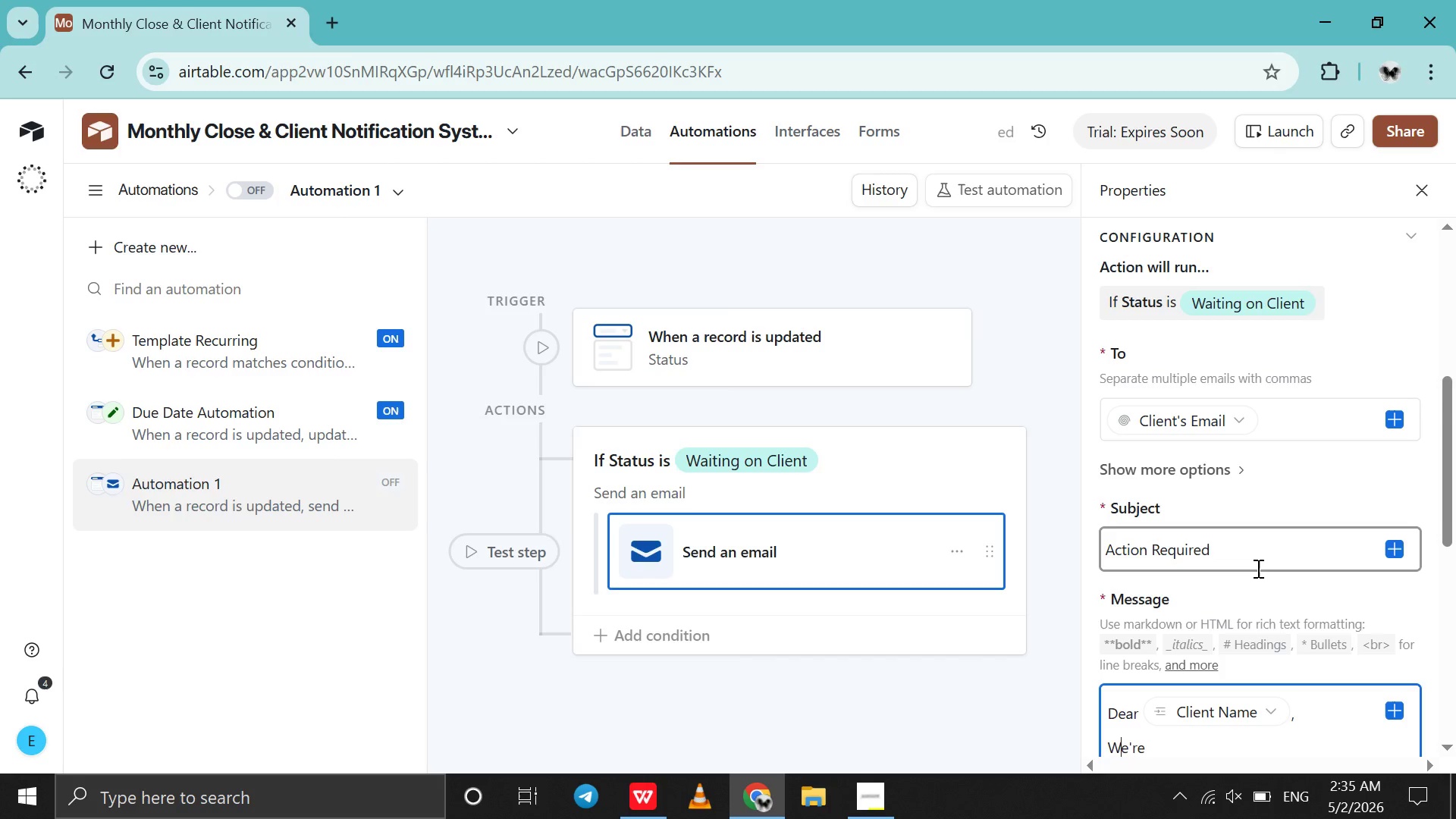 
key(ArrowLeft)
 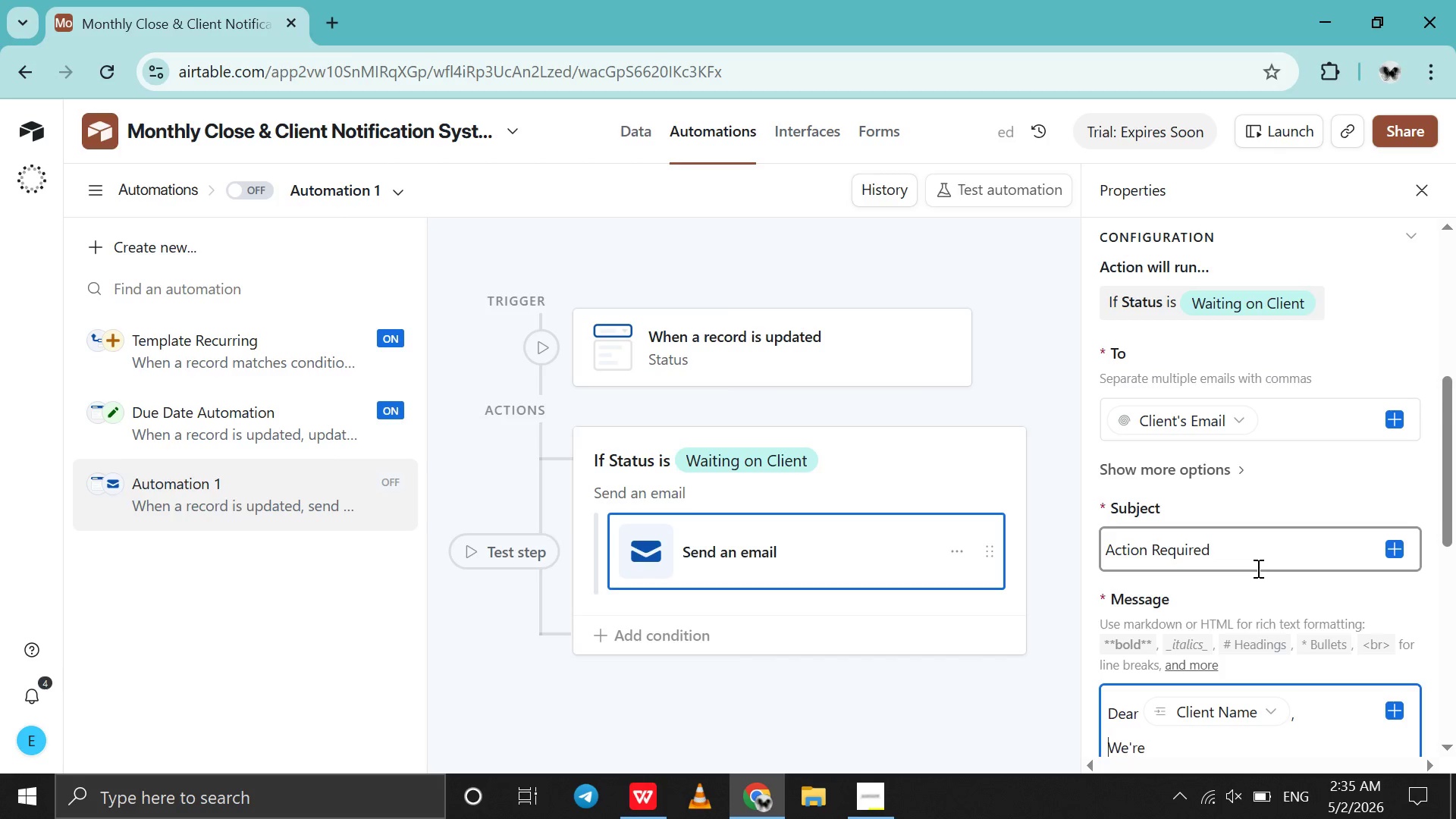 
key(ArrowLeft)
 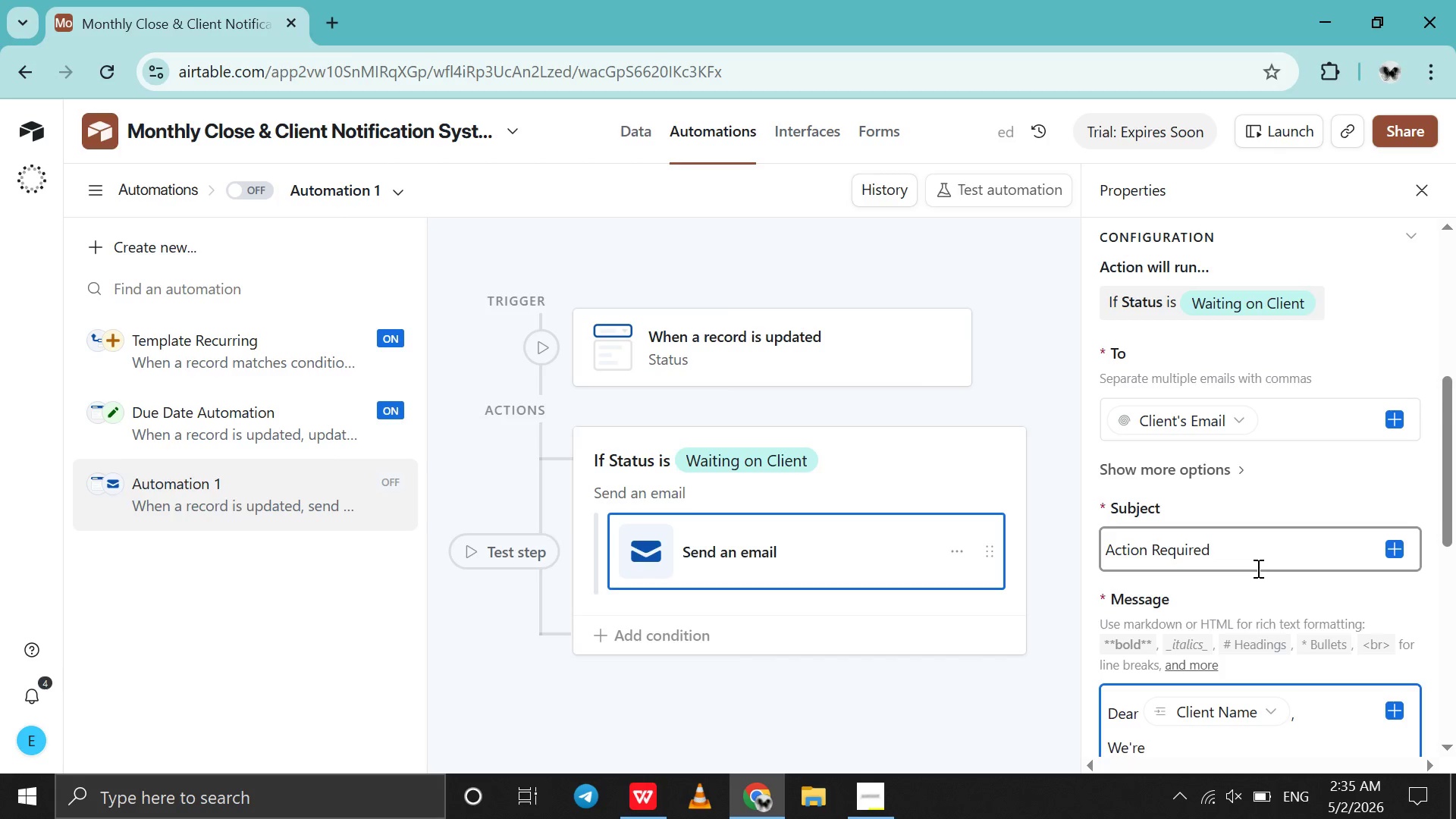 
key(Shift+Enter)
 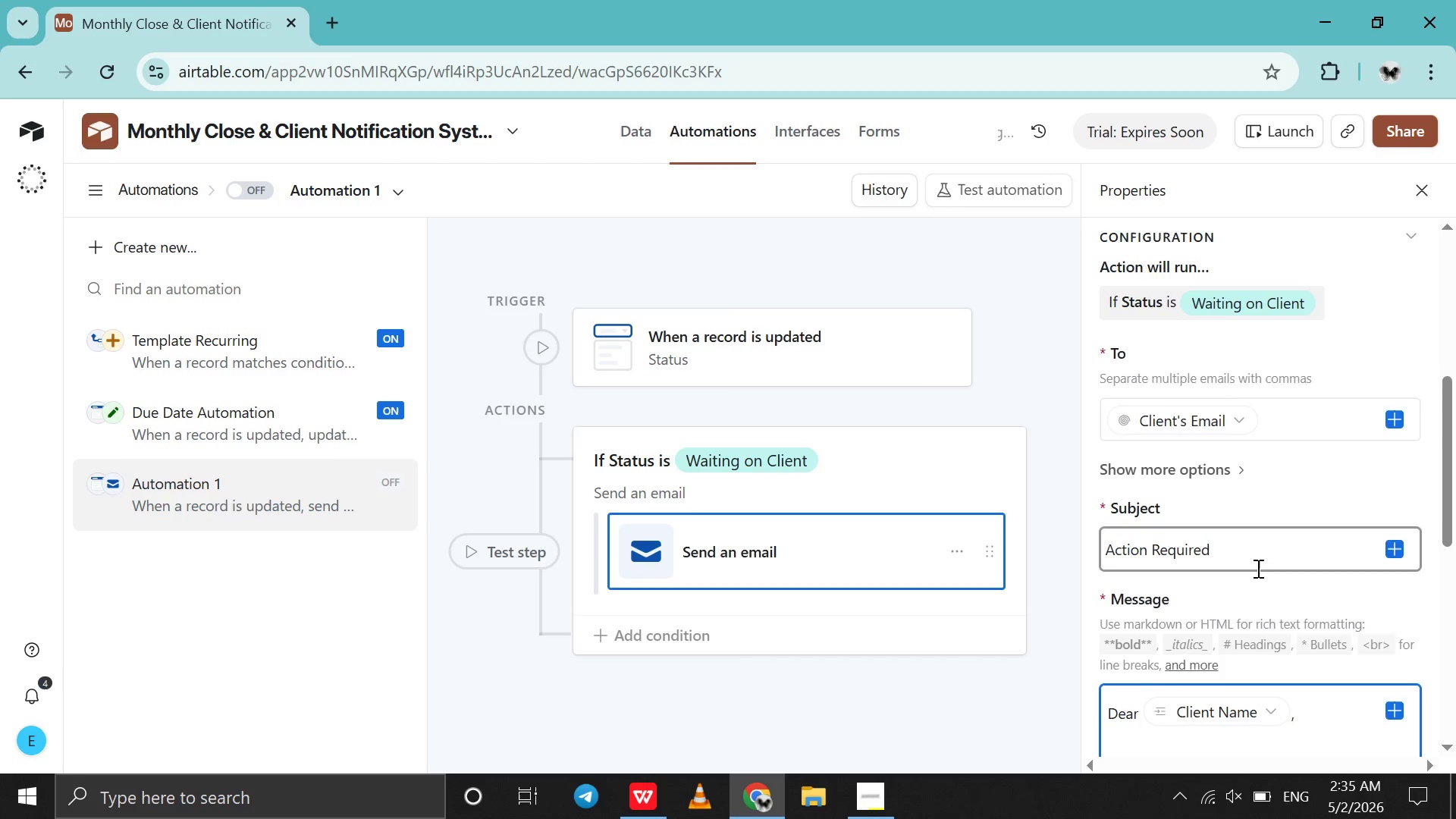 
key(ArrowDown)
 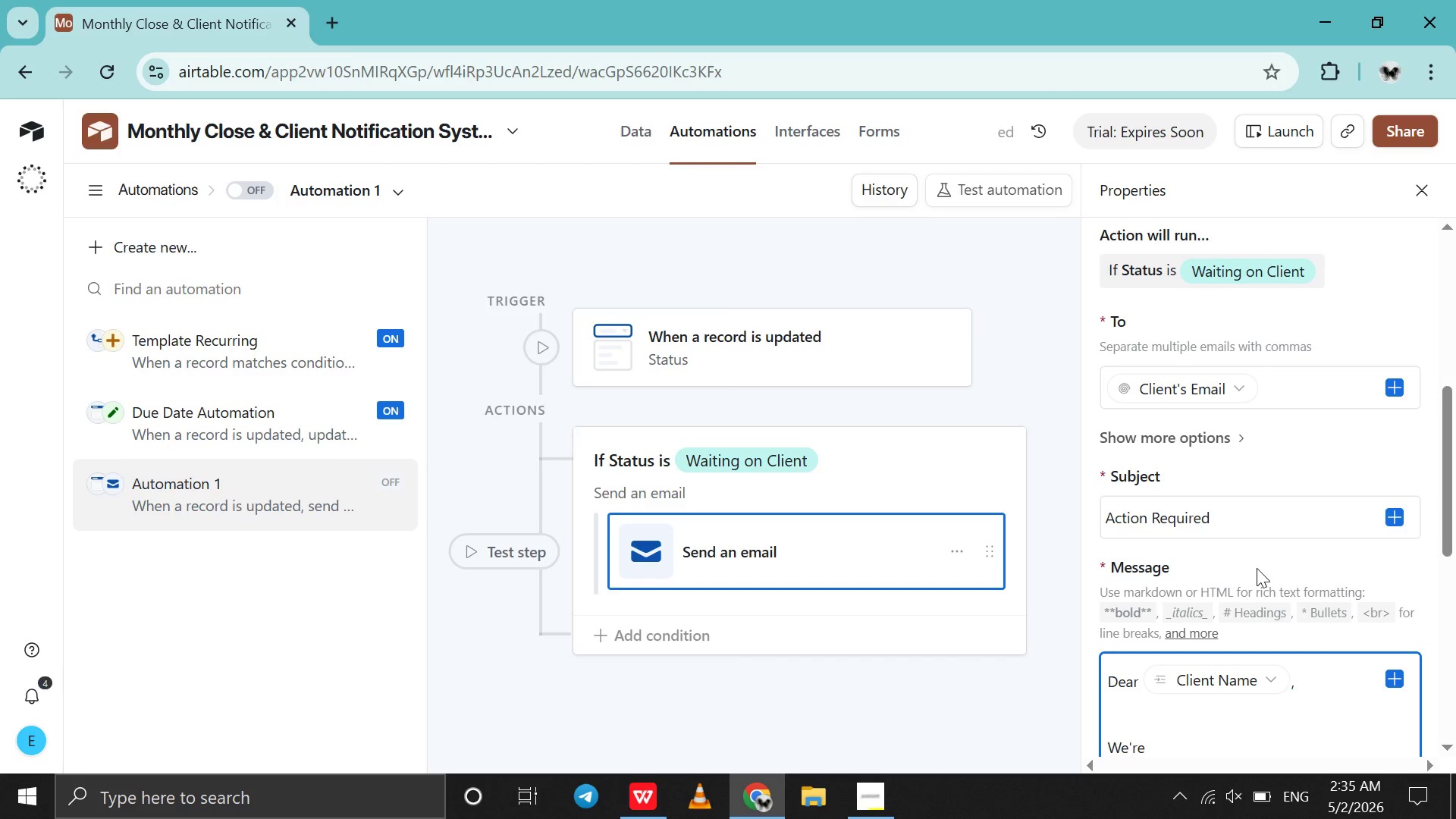 
wait(8.61)
 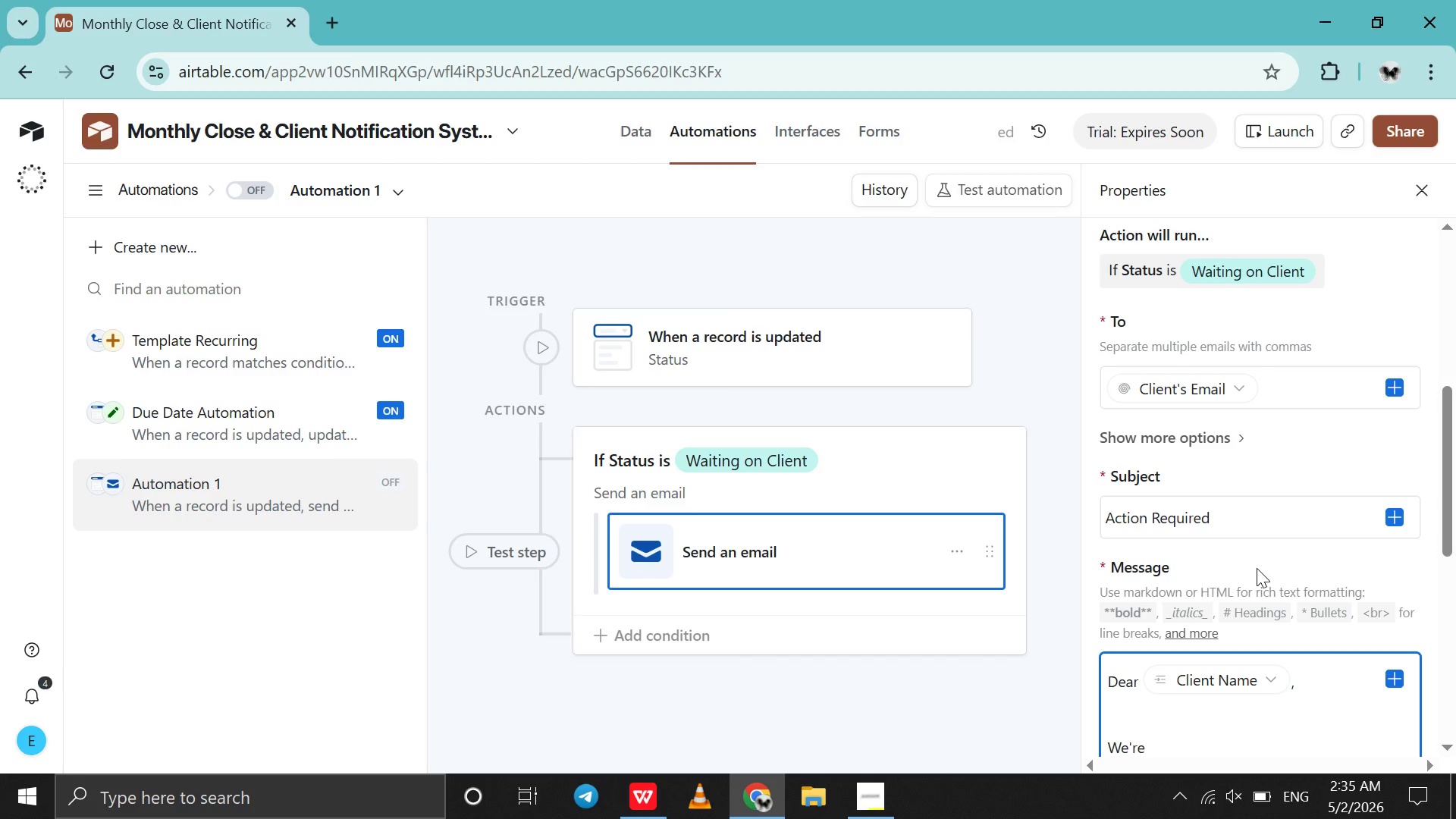 
type( currently wau)
key(Backspace)
type(iting )
 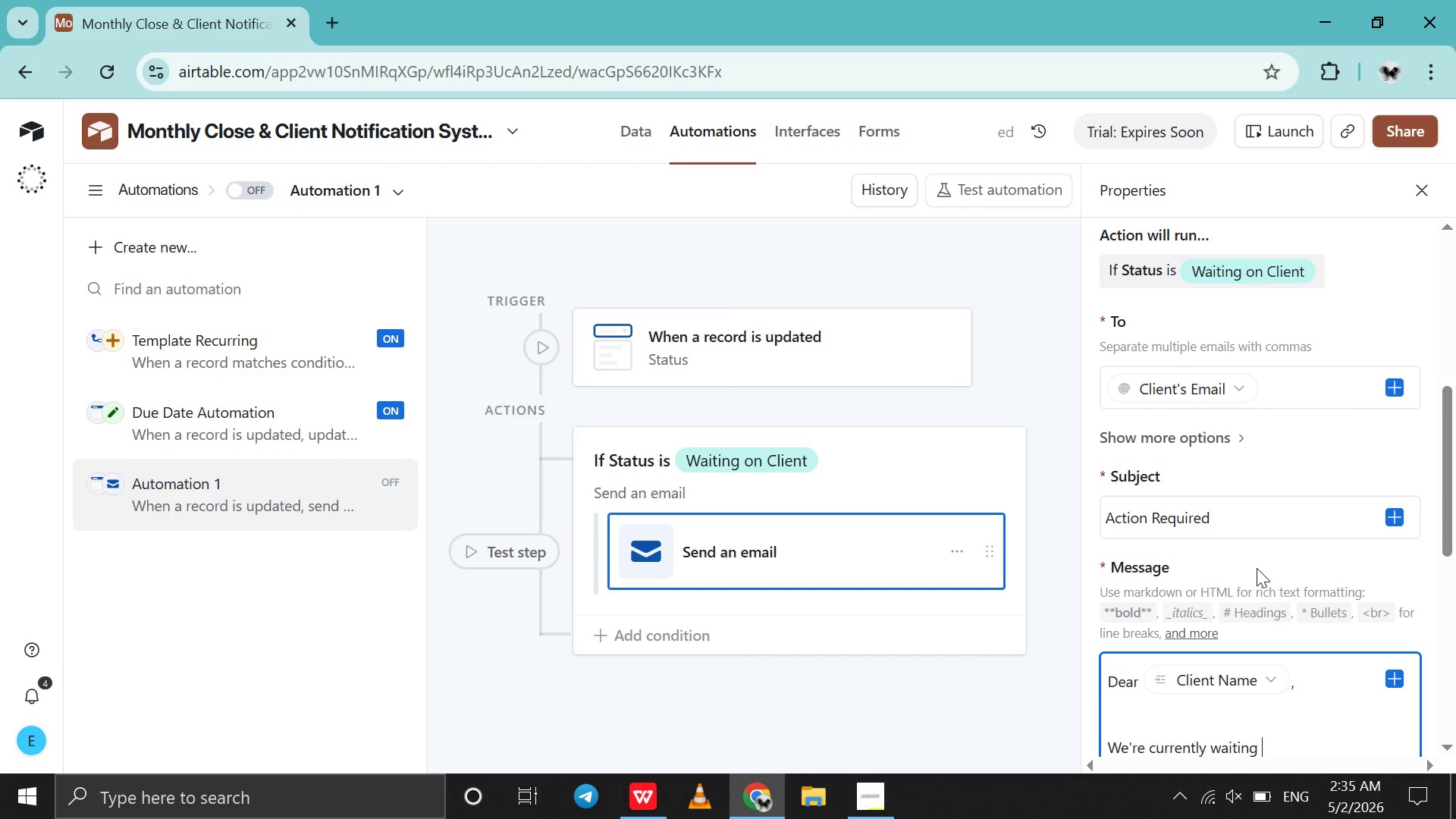 
type(on your input )
 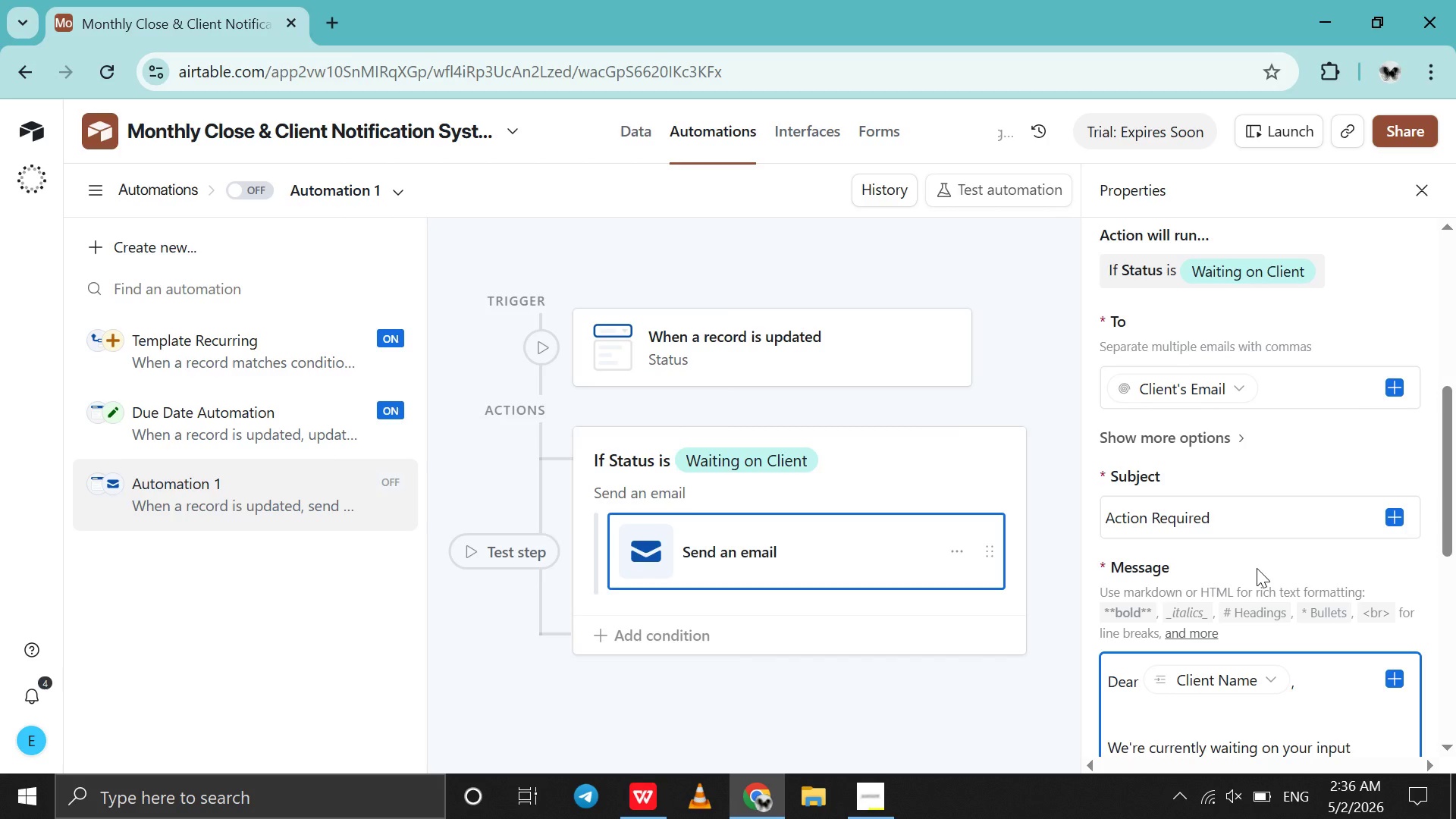 
type(for )
 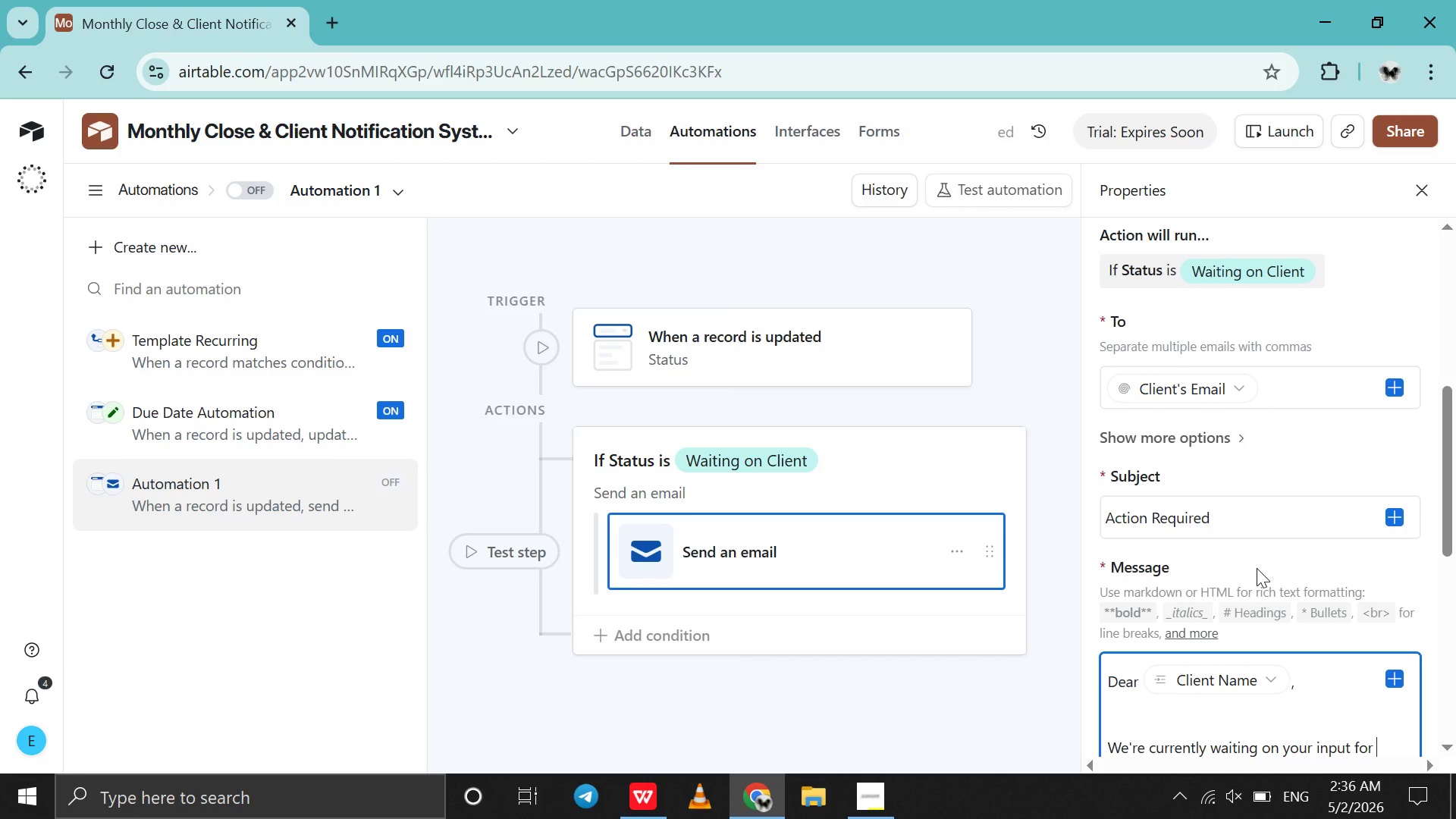 
type({tas)
 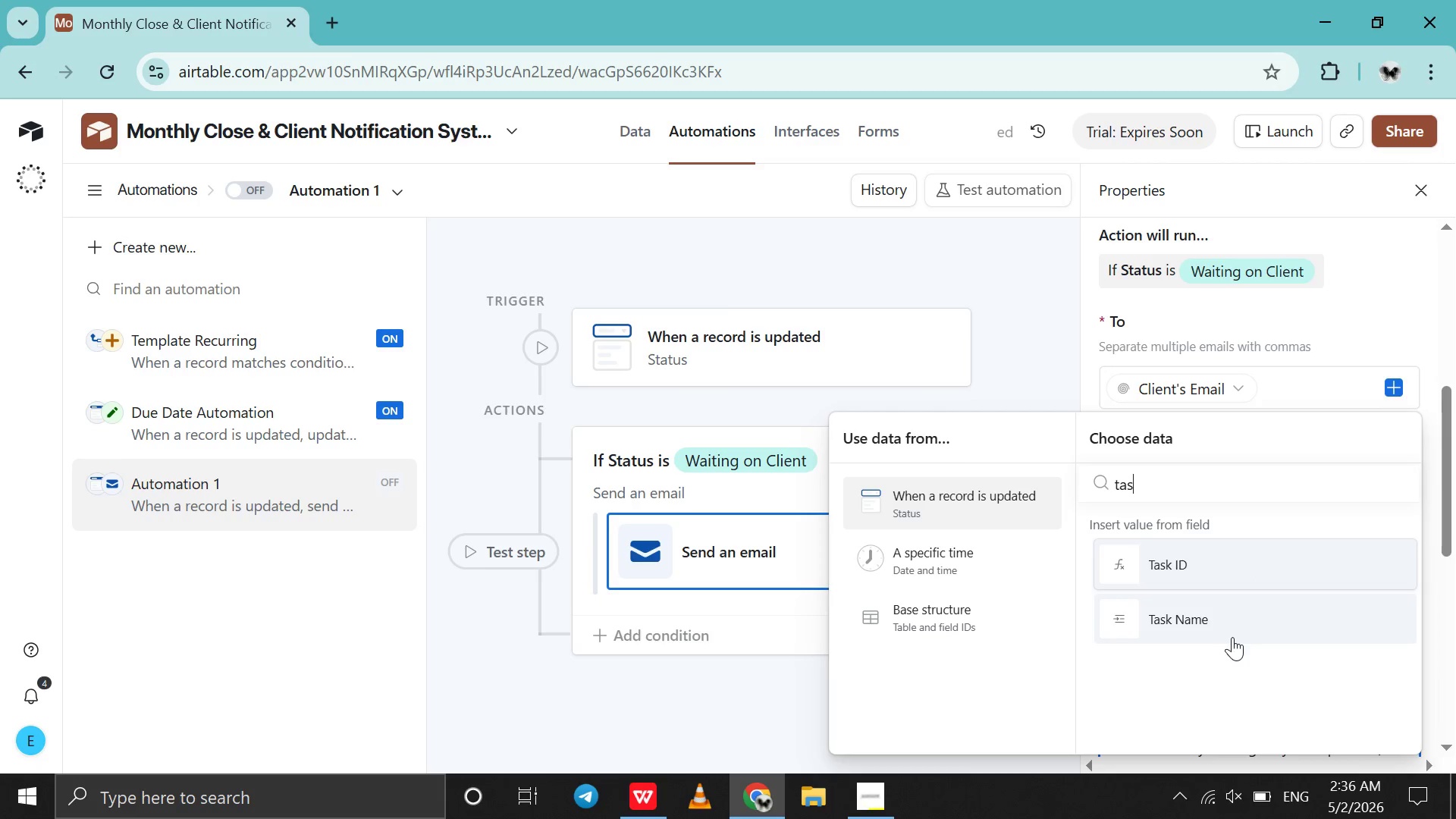 
left_click([1232, 637])
 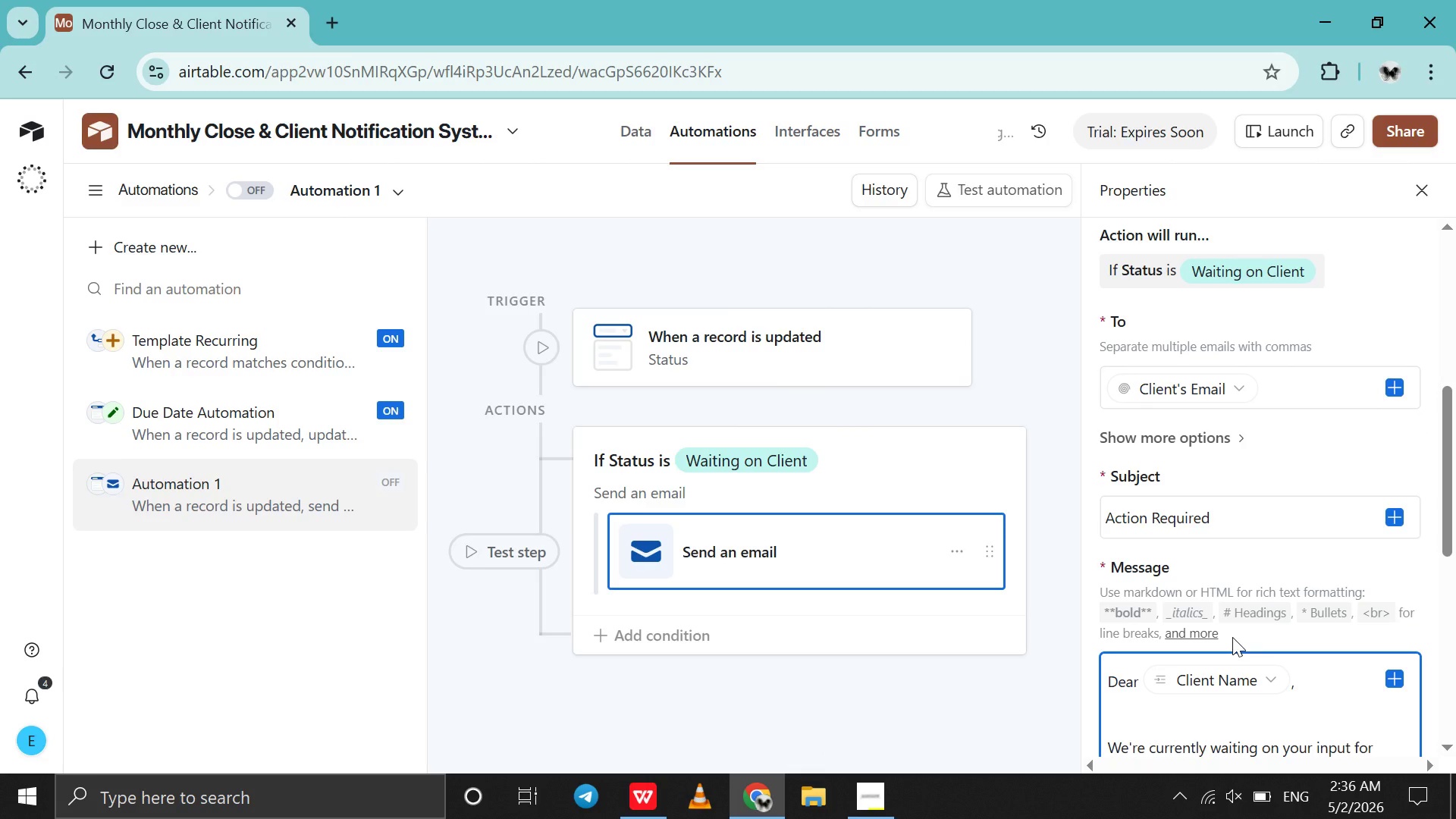 
scroll: coordinate [1232, 637], scroll_direction: down, amount: 4.0
 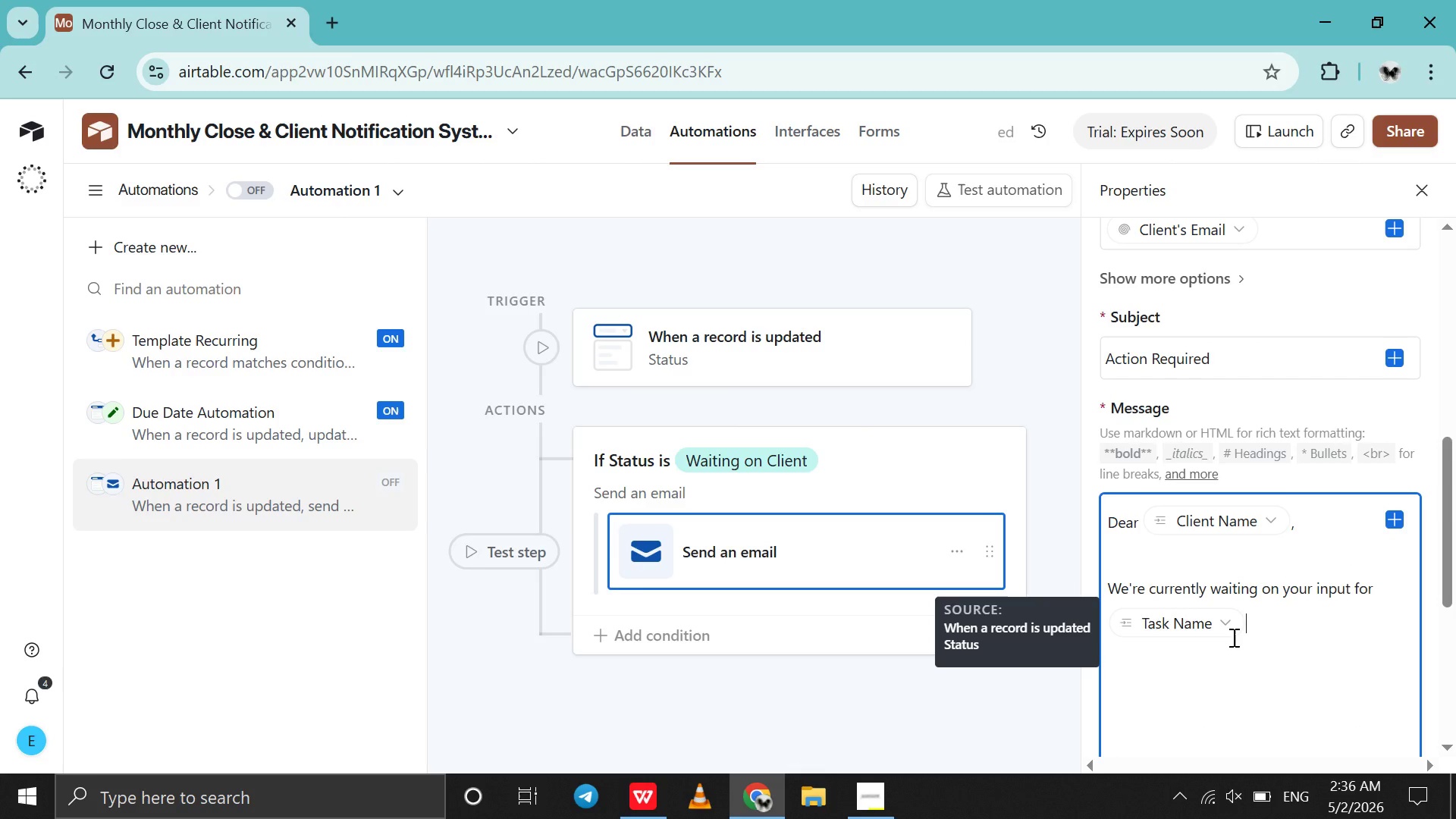 
key(Period)
 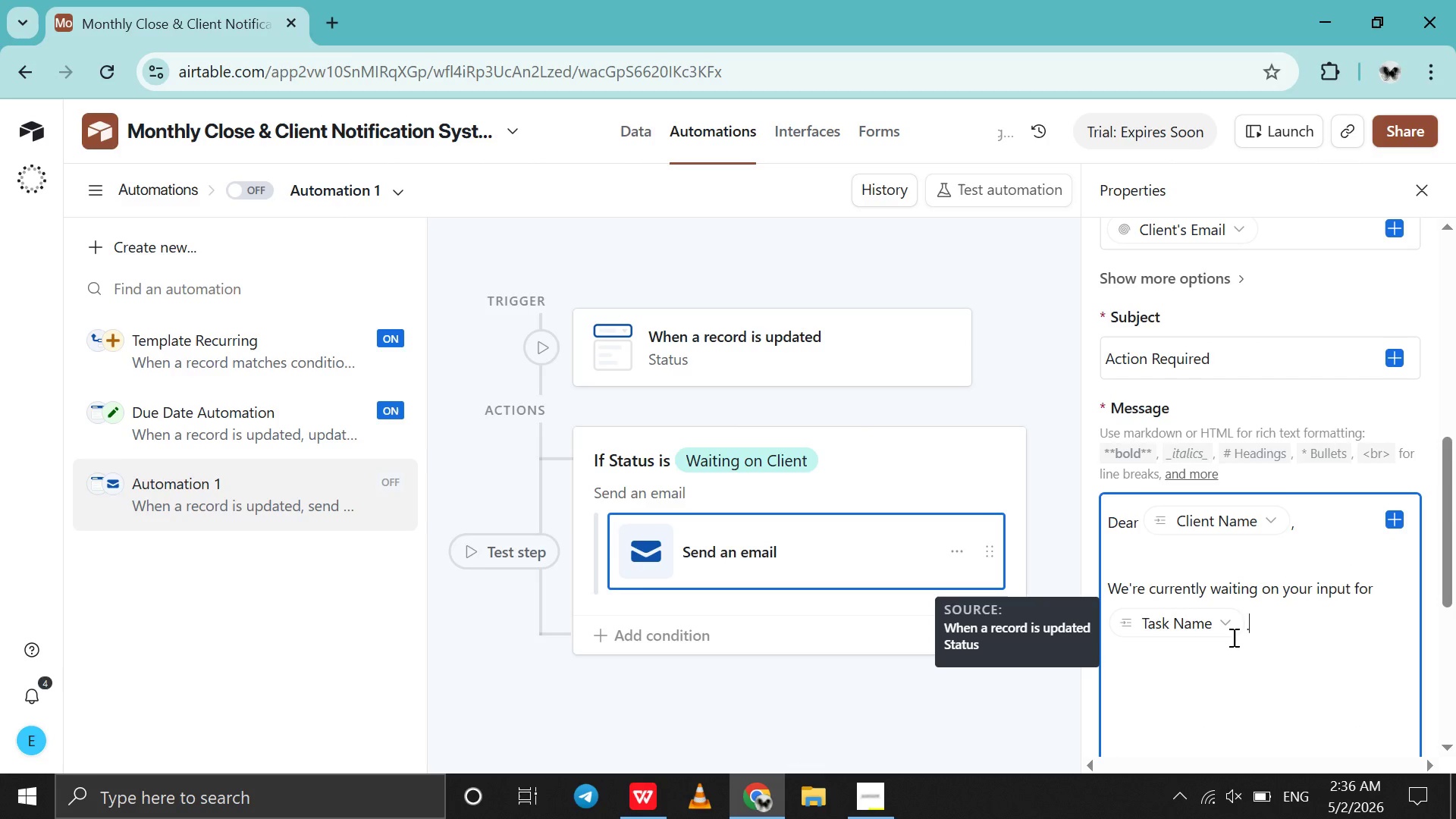 
key(Shift+Enter)
 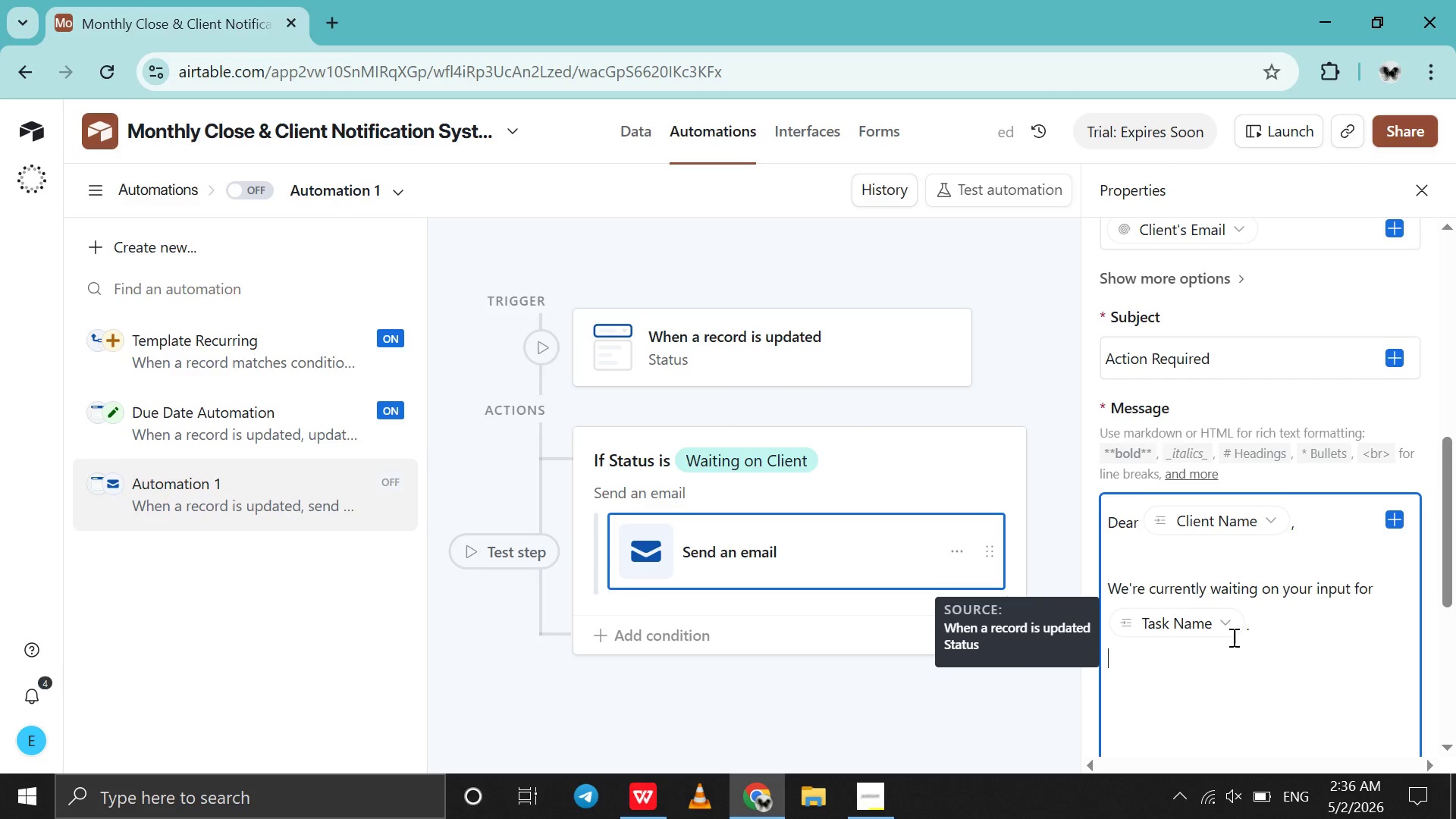 
hold_key(key=ShiftRight, duration=0.67)
 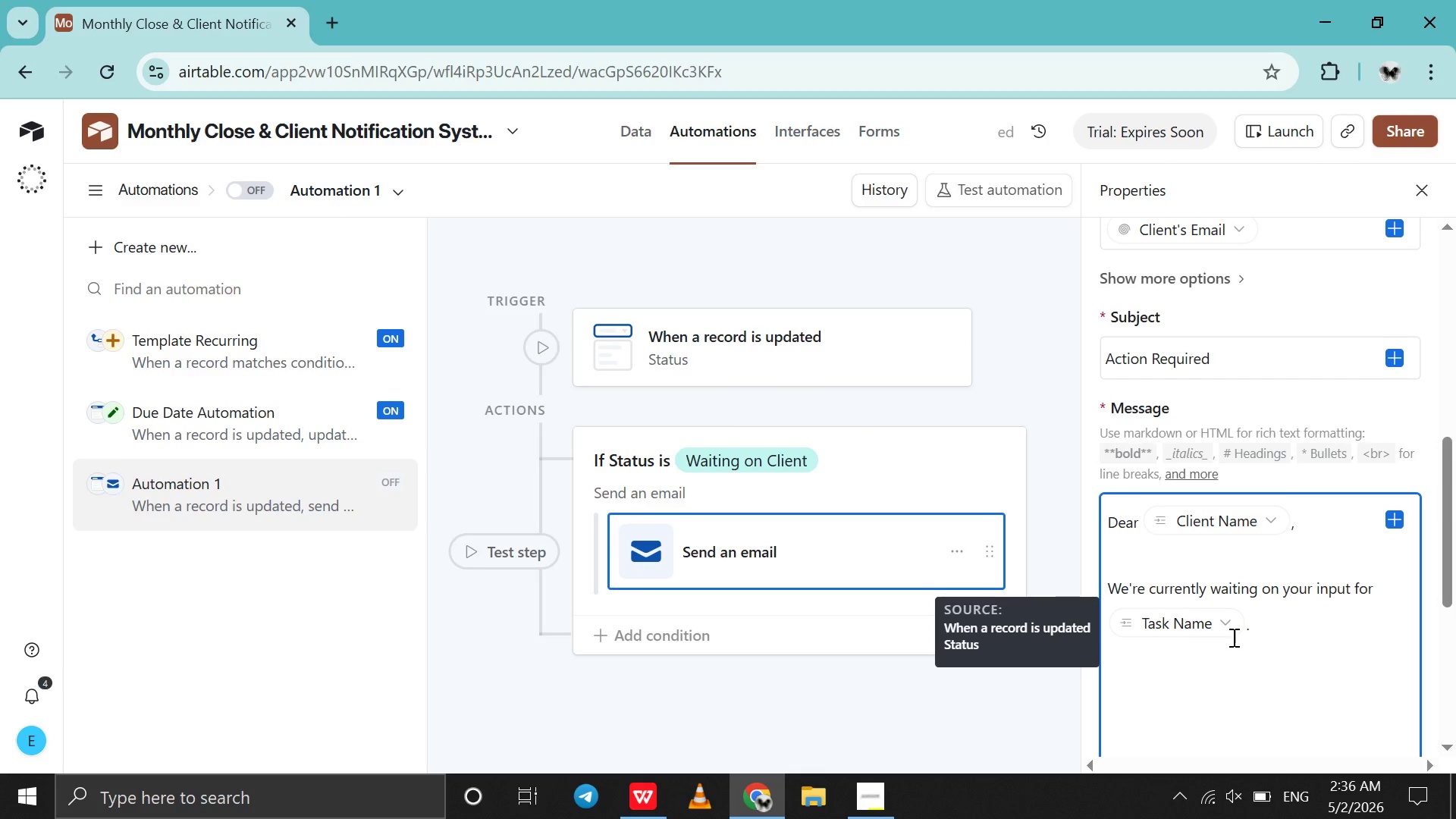 
key(Backspace)
type( Please provide the required documents to avoid delays. )
 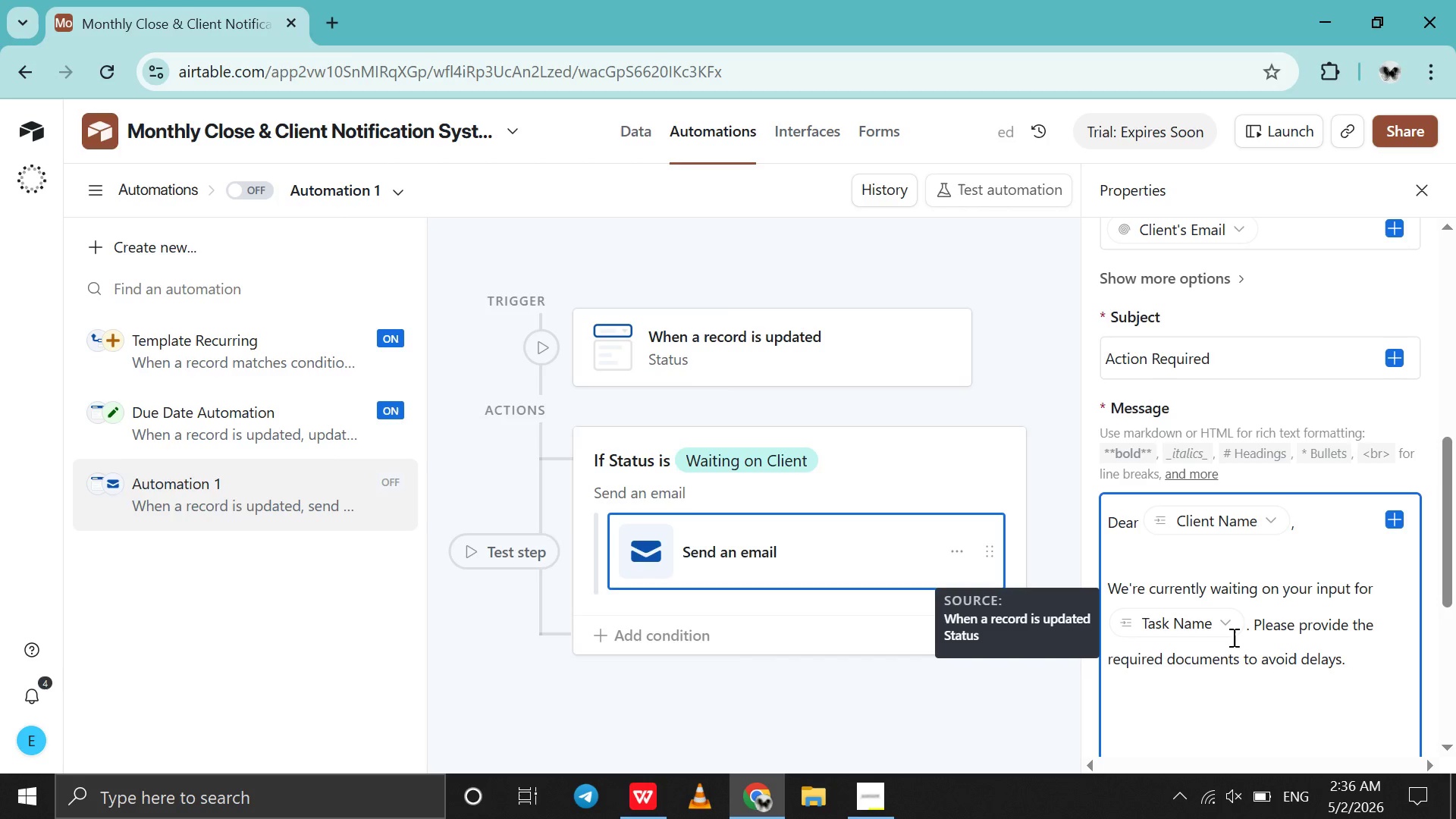 
key(Shift+Enter)
 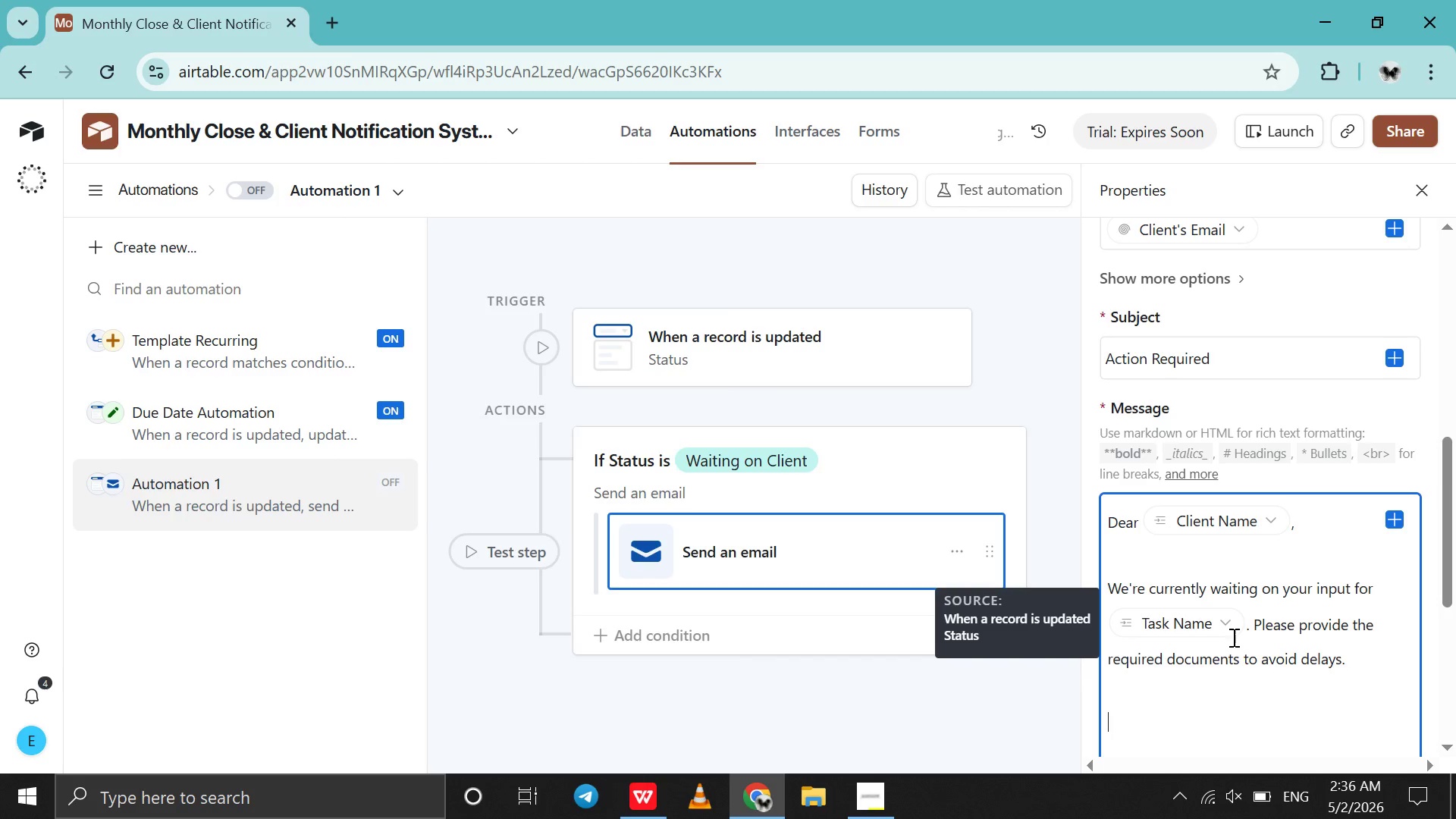 
key(Shift+Enter)
 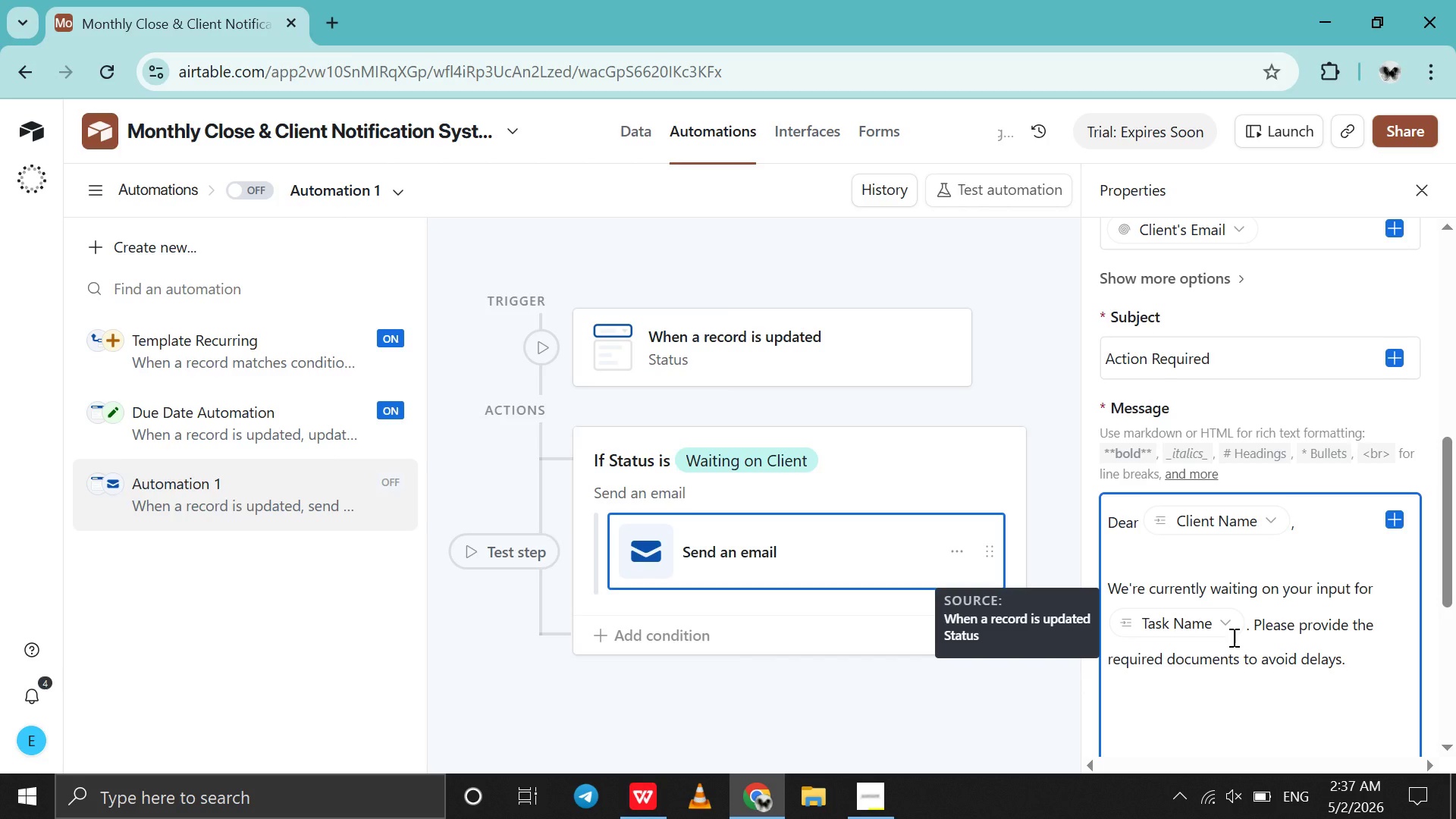 
type(Thanks,)
 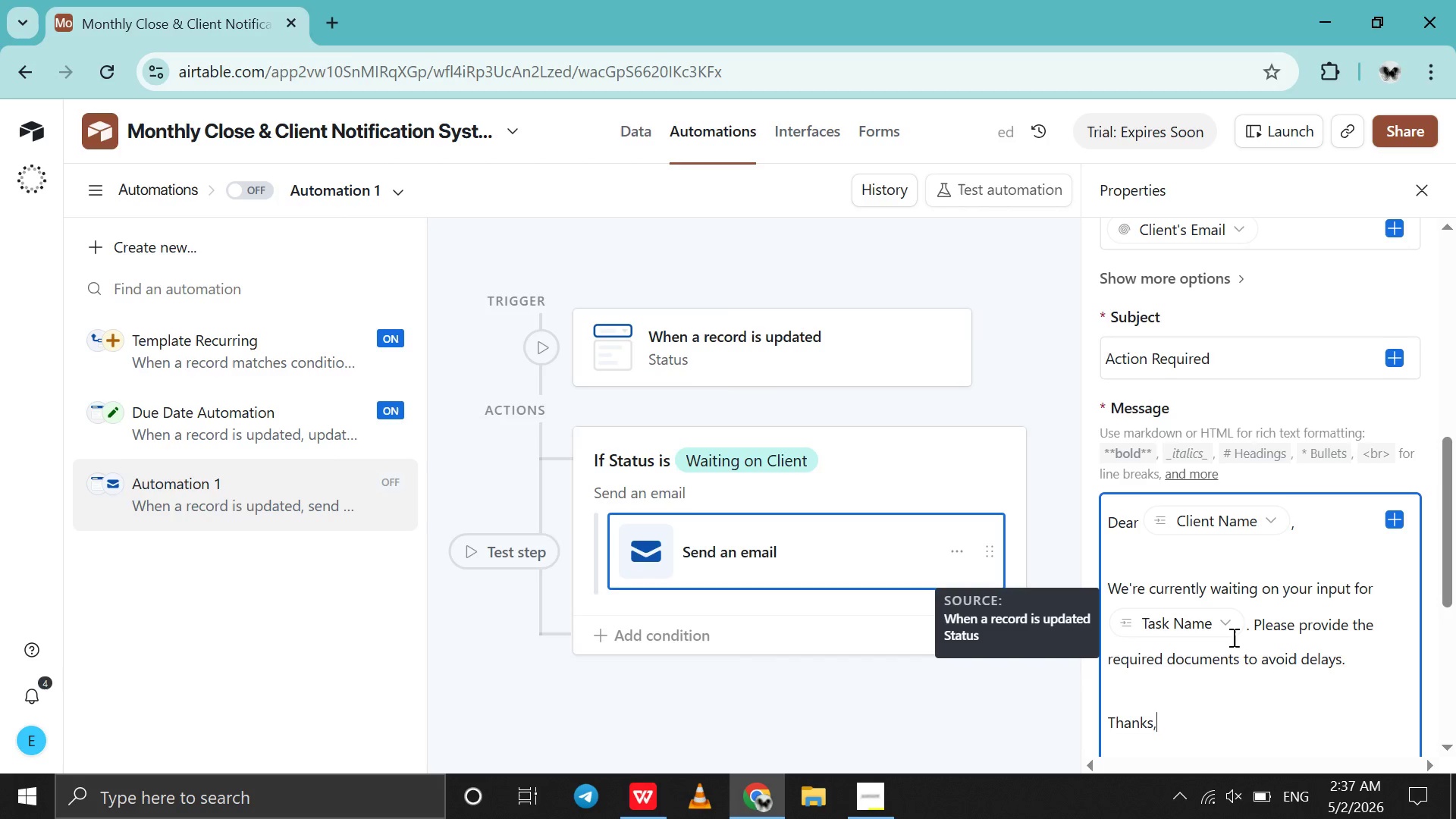 
key(Shift+Enter)
 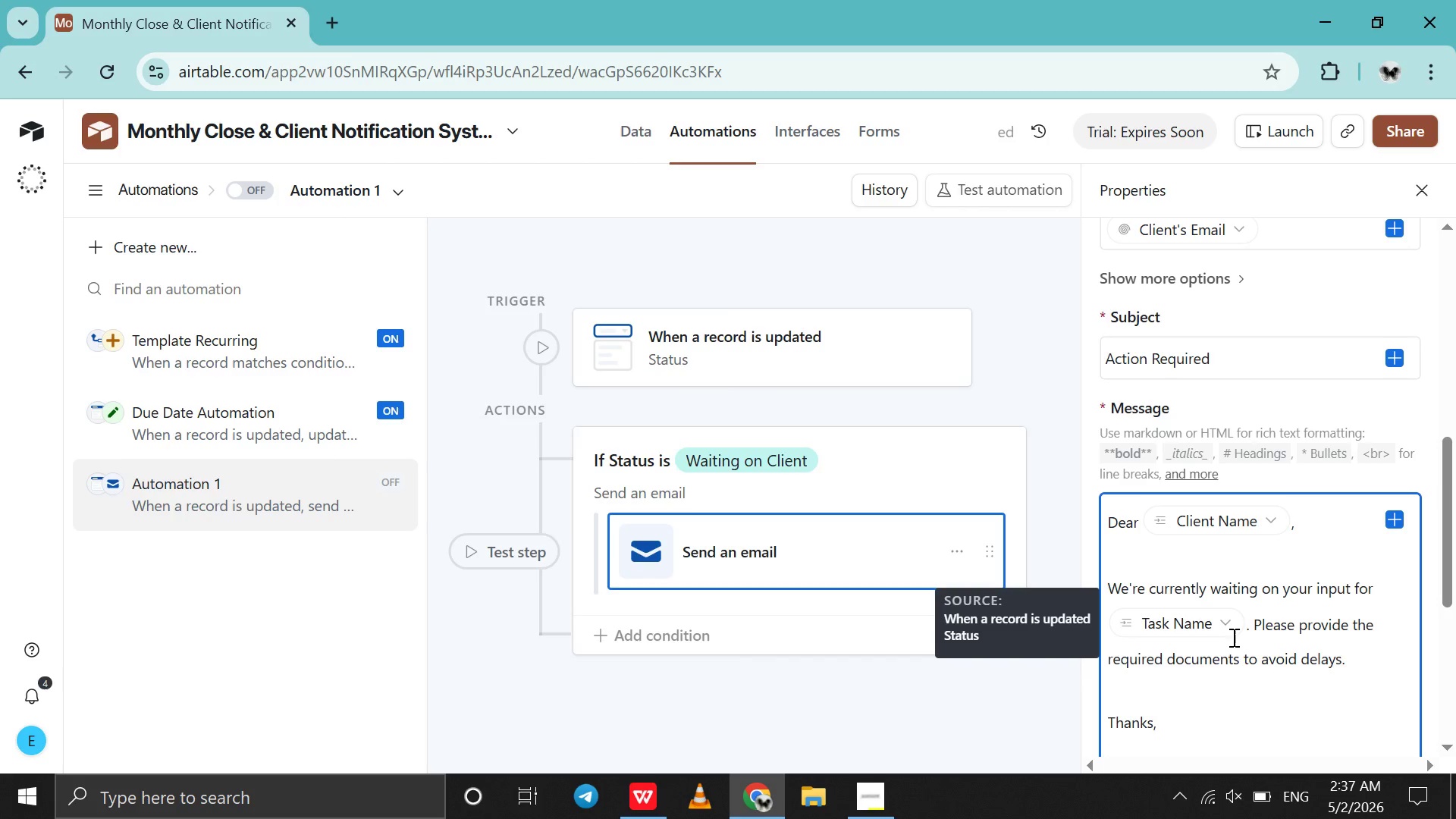 
type(Clear)
 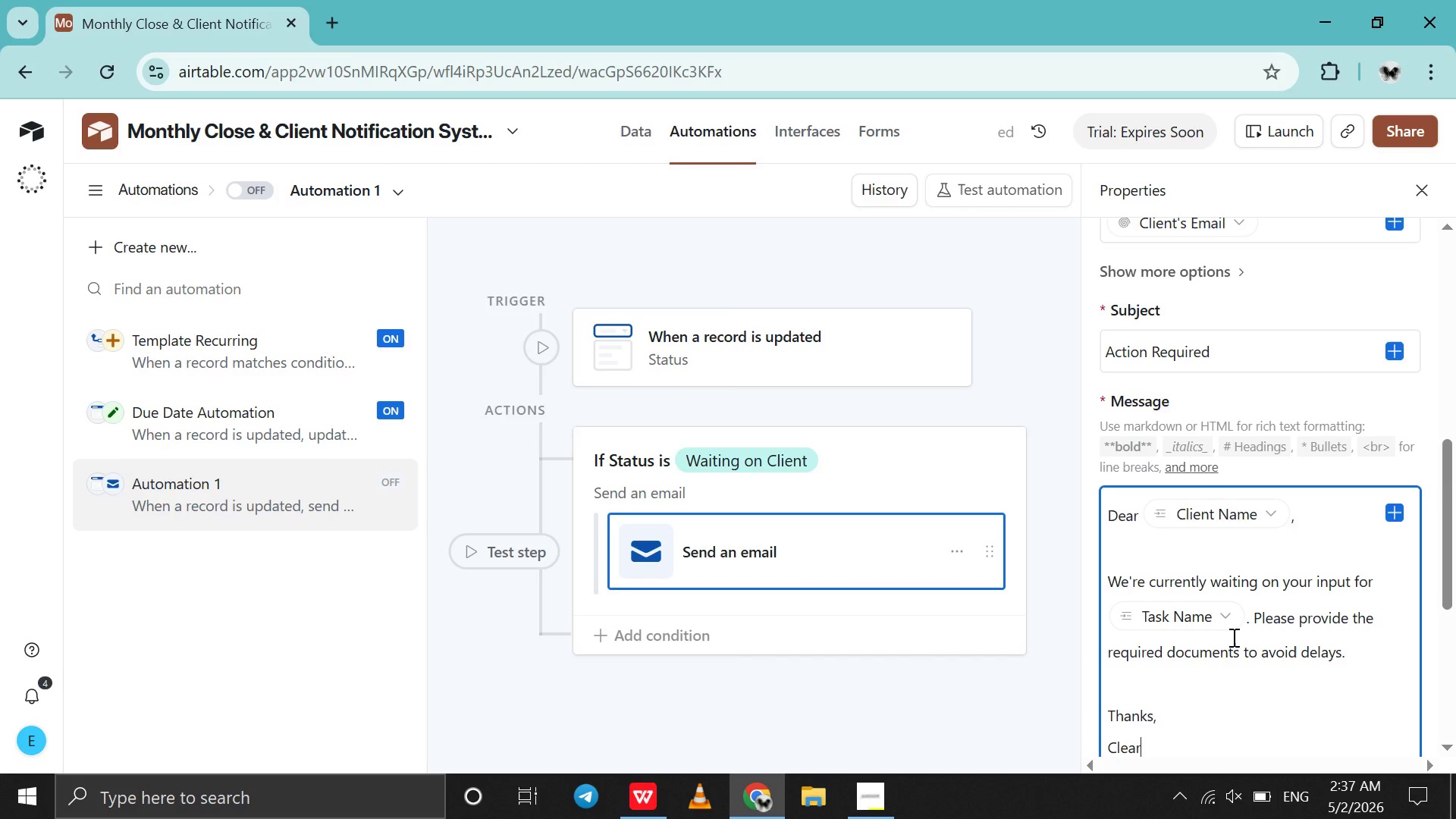 
type(Path CFOTeam)
 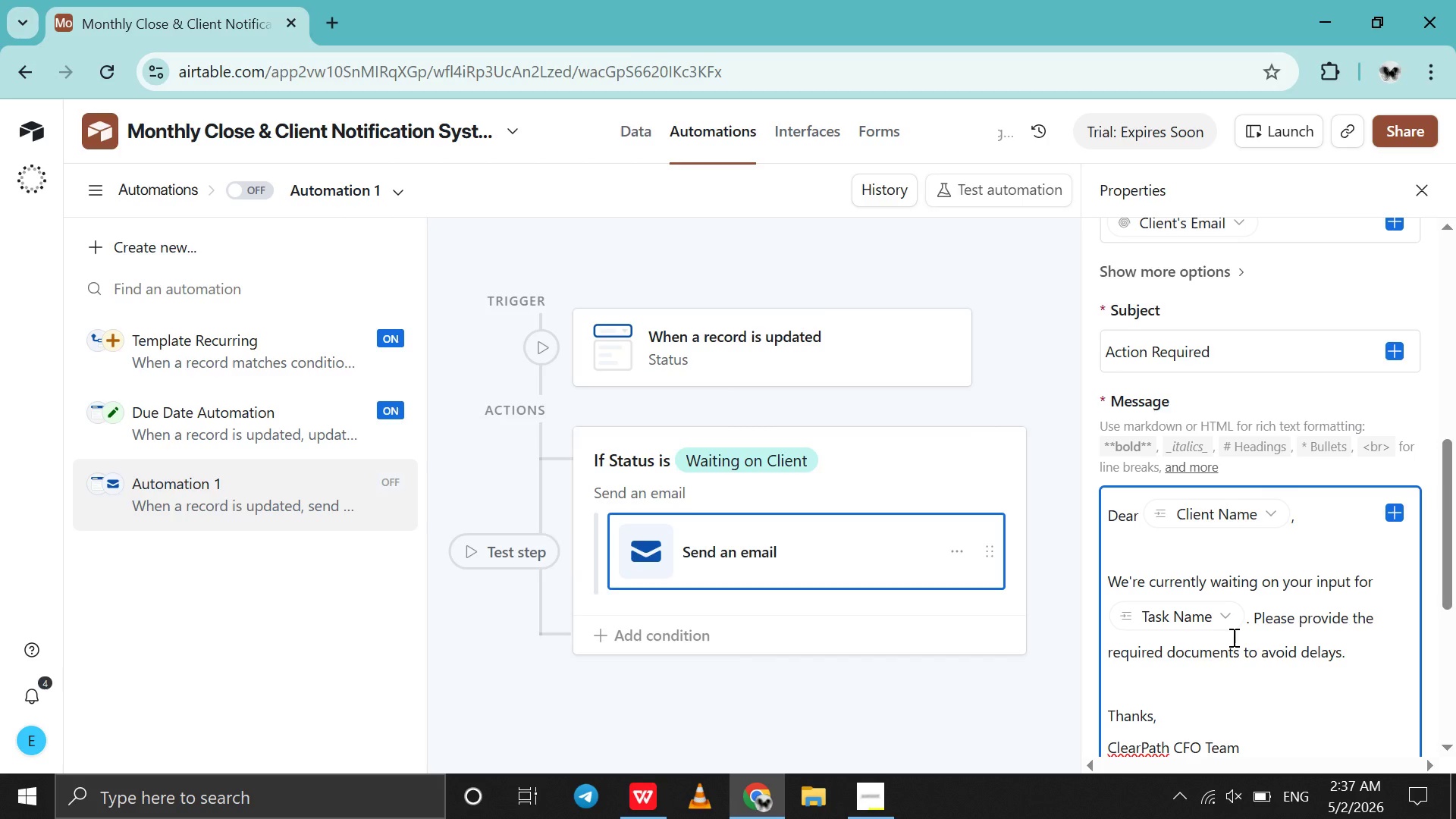 
left_click([770, 802])